 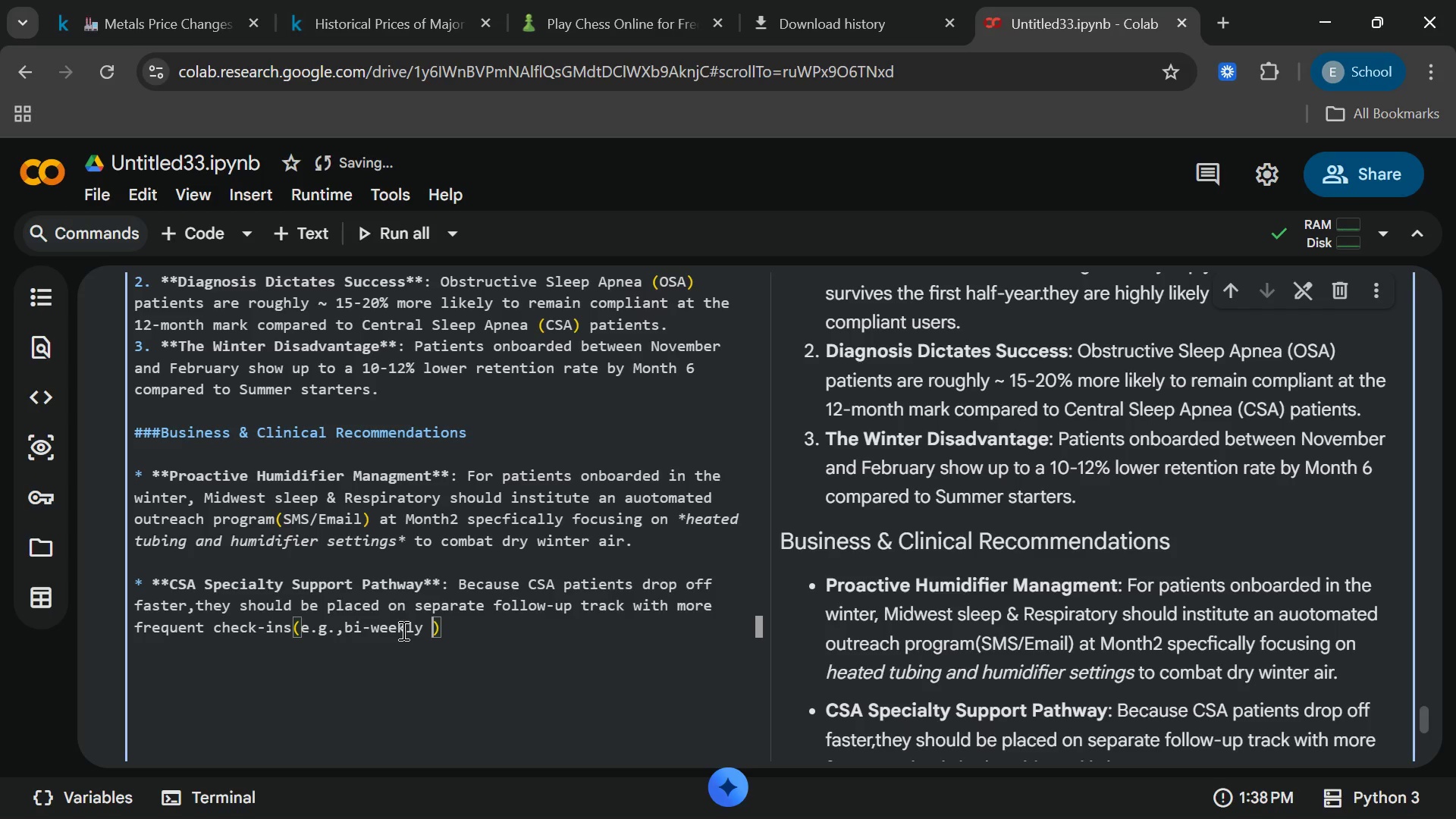 
type(calls in the first month[End] from speciakized respir)
 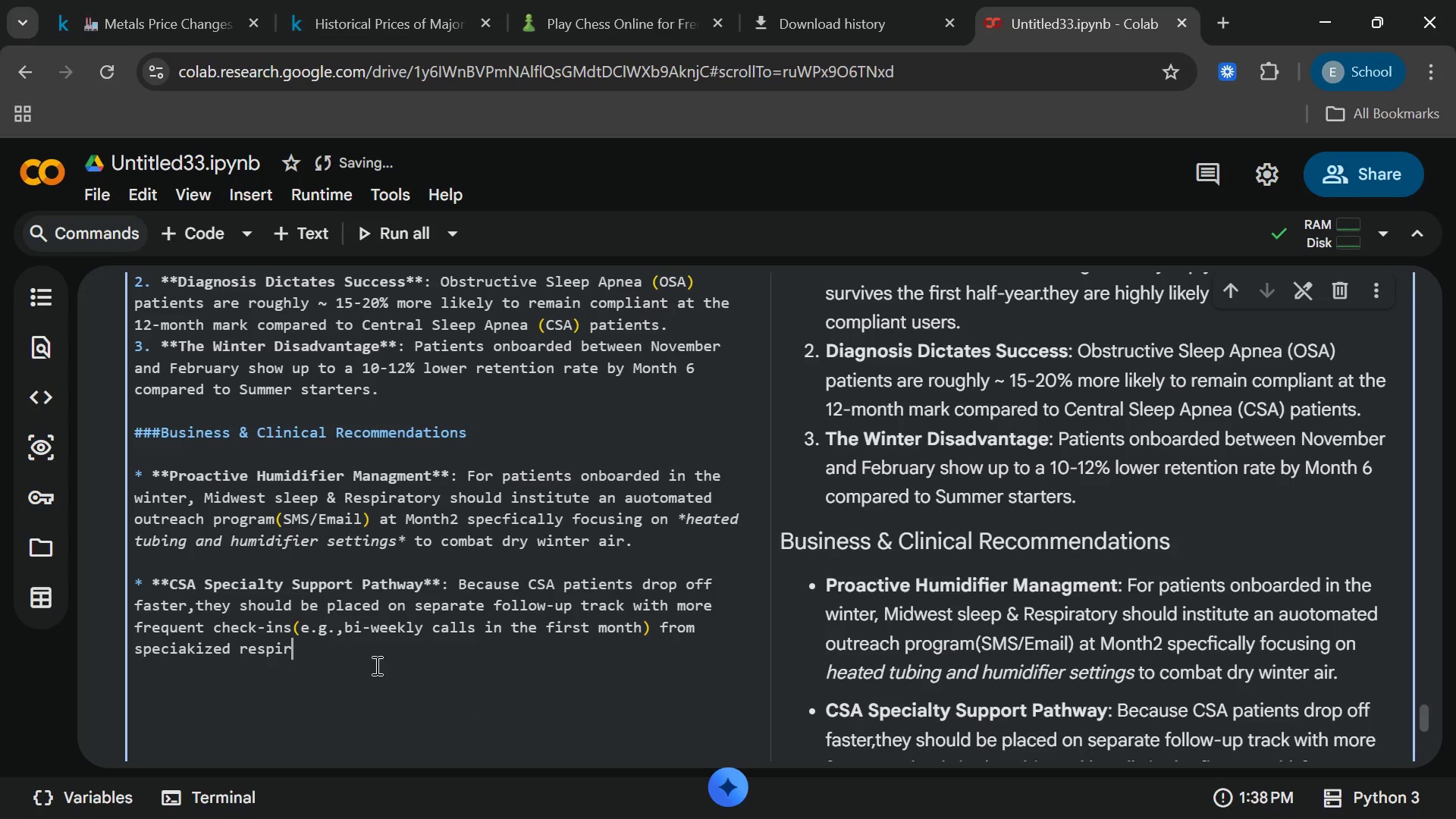 
type(atory)
 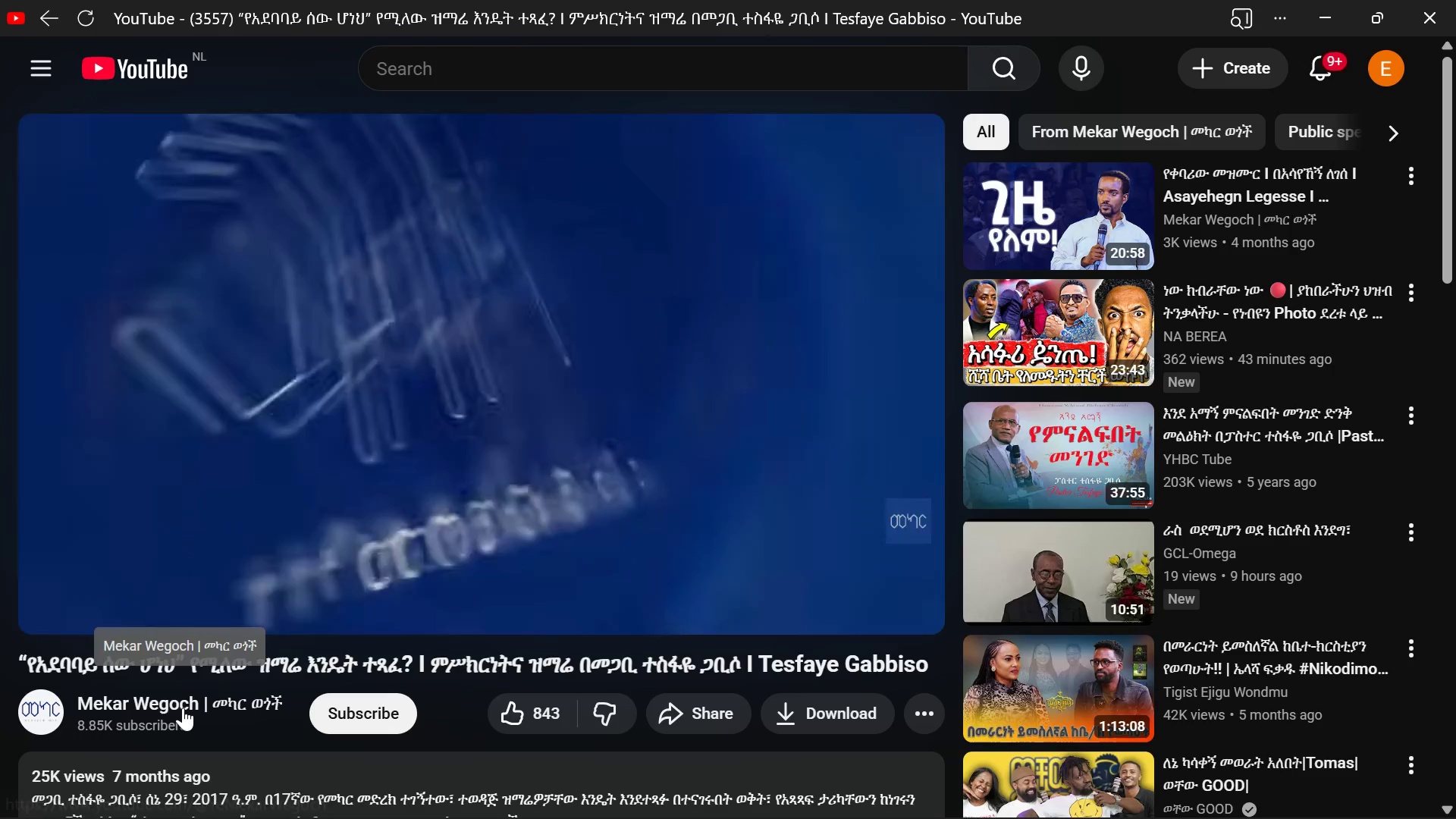 
wait(8.88)
 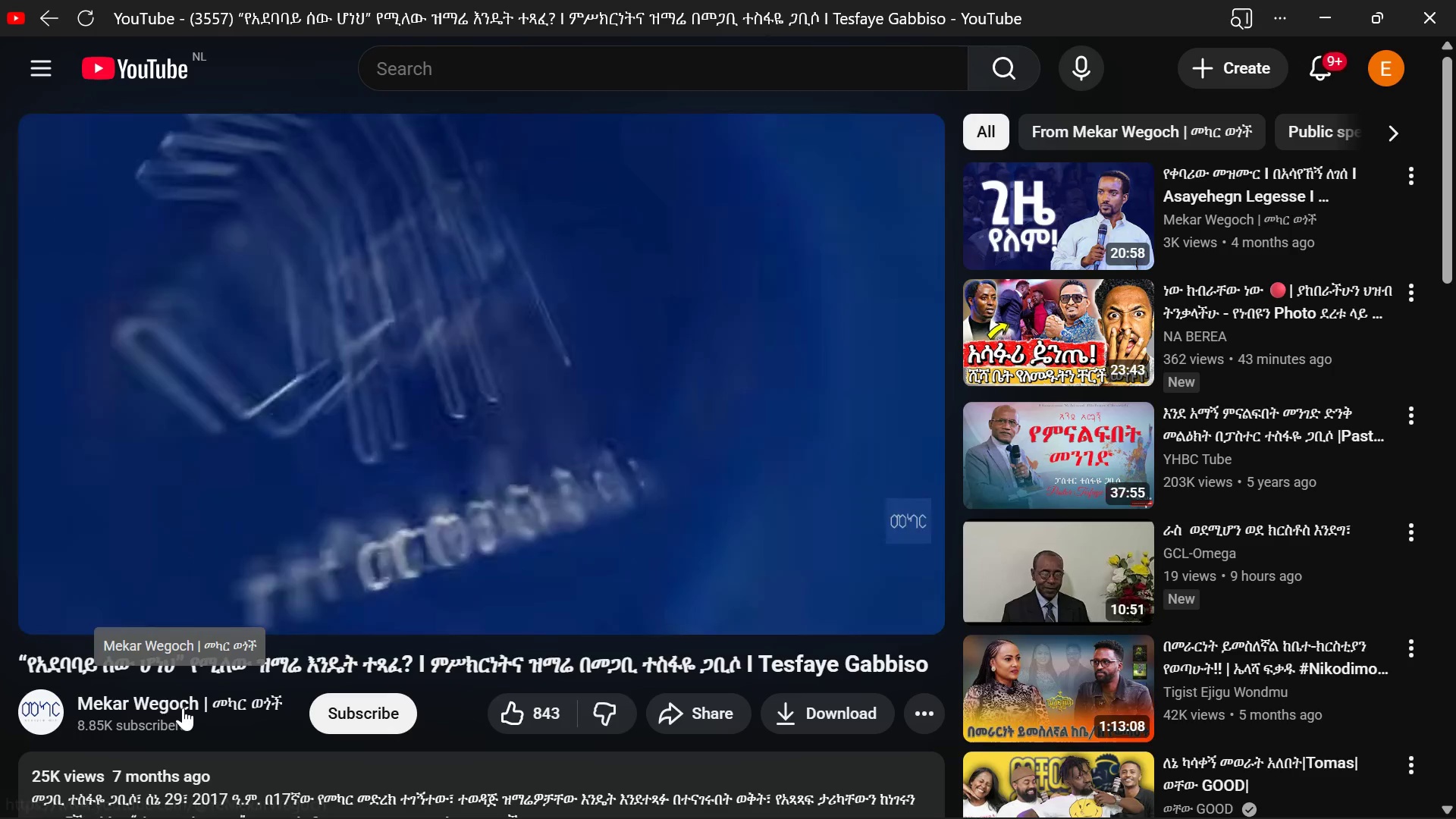 
left_click([134, 58])
 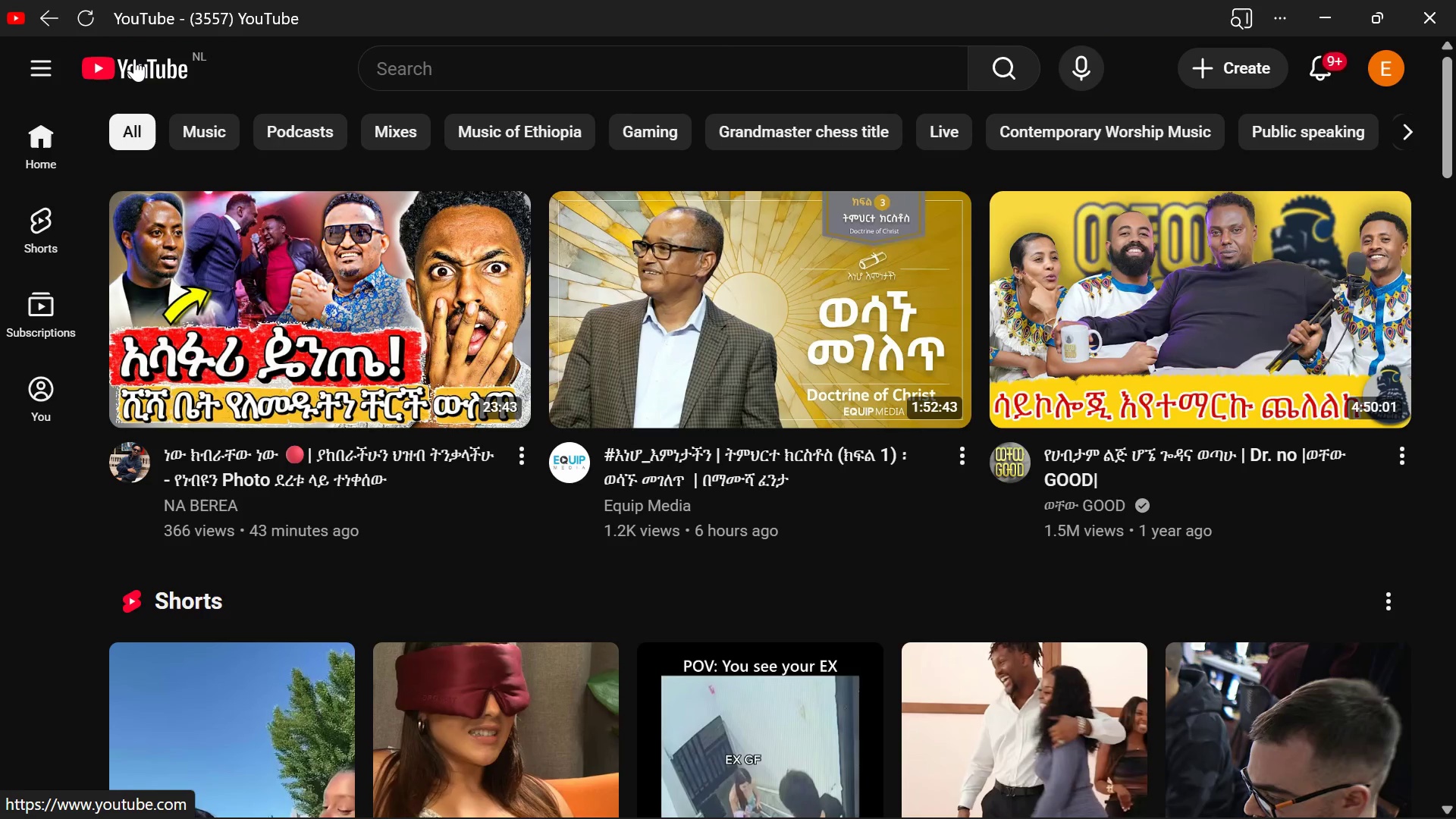 
wait(10.95)
 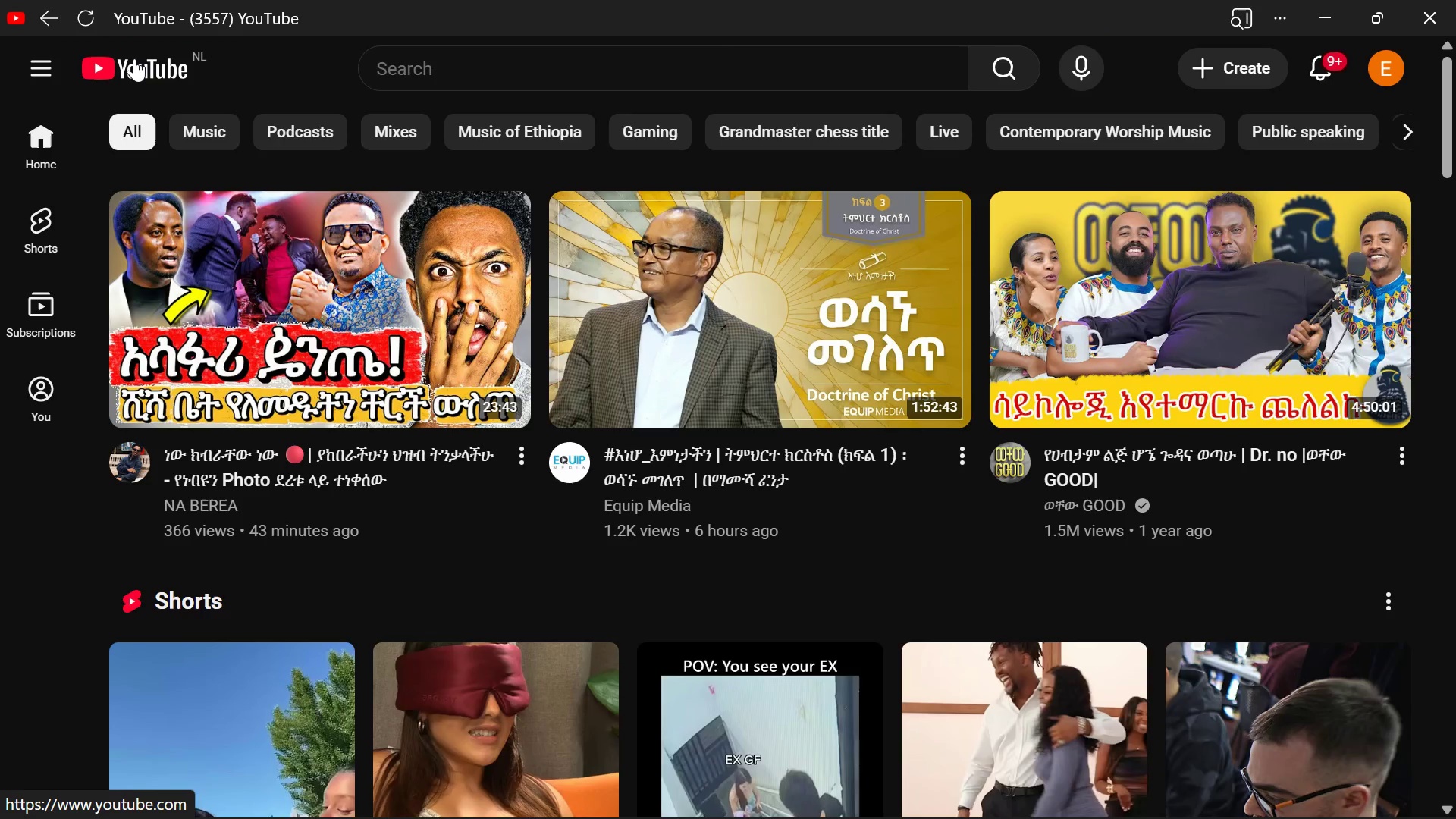 
left_click([174, 83])
 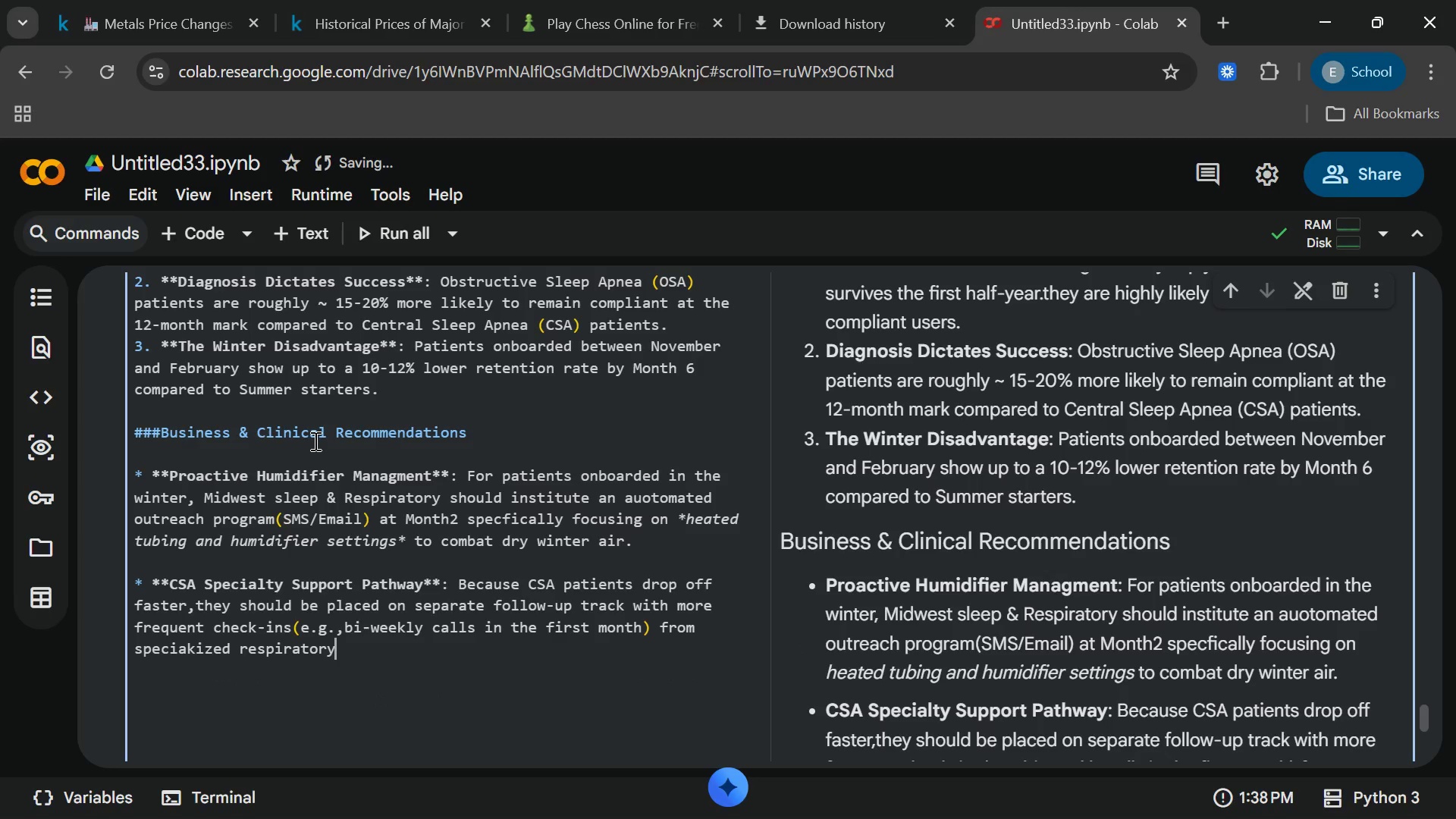 
wait(15.41)
 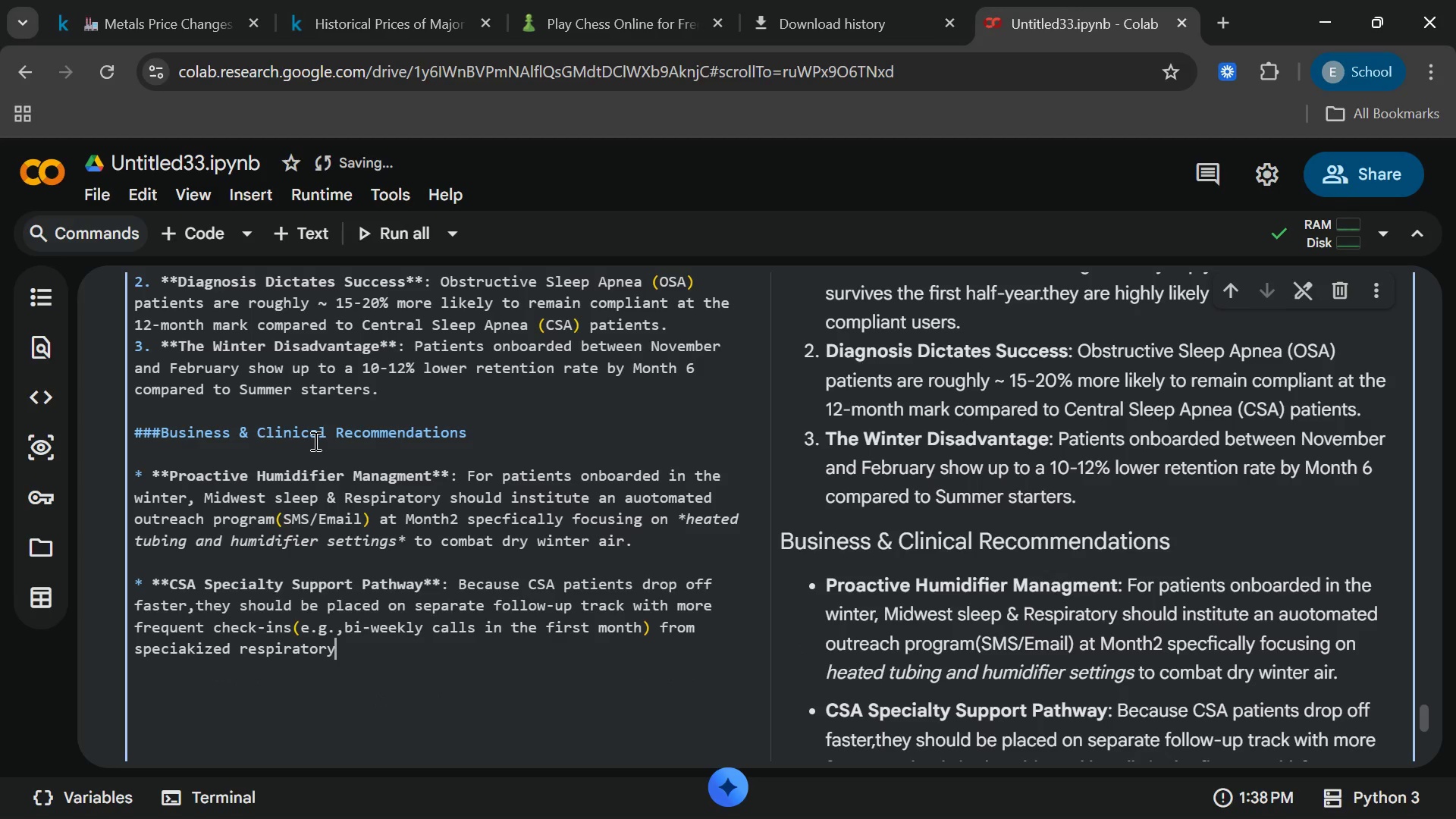 
left_click([196, 652])
 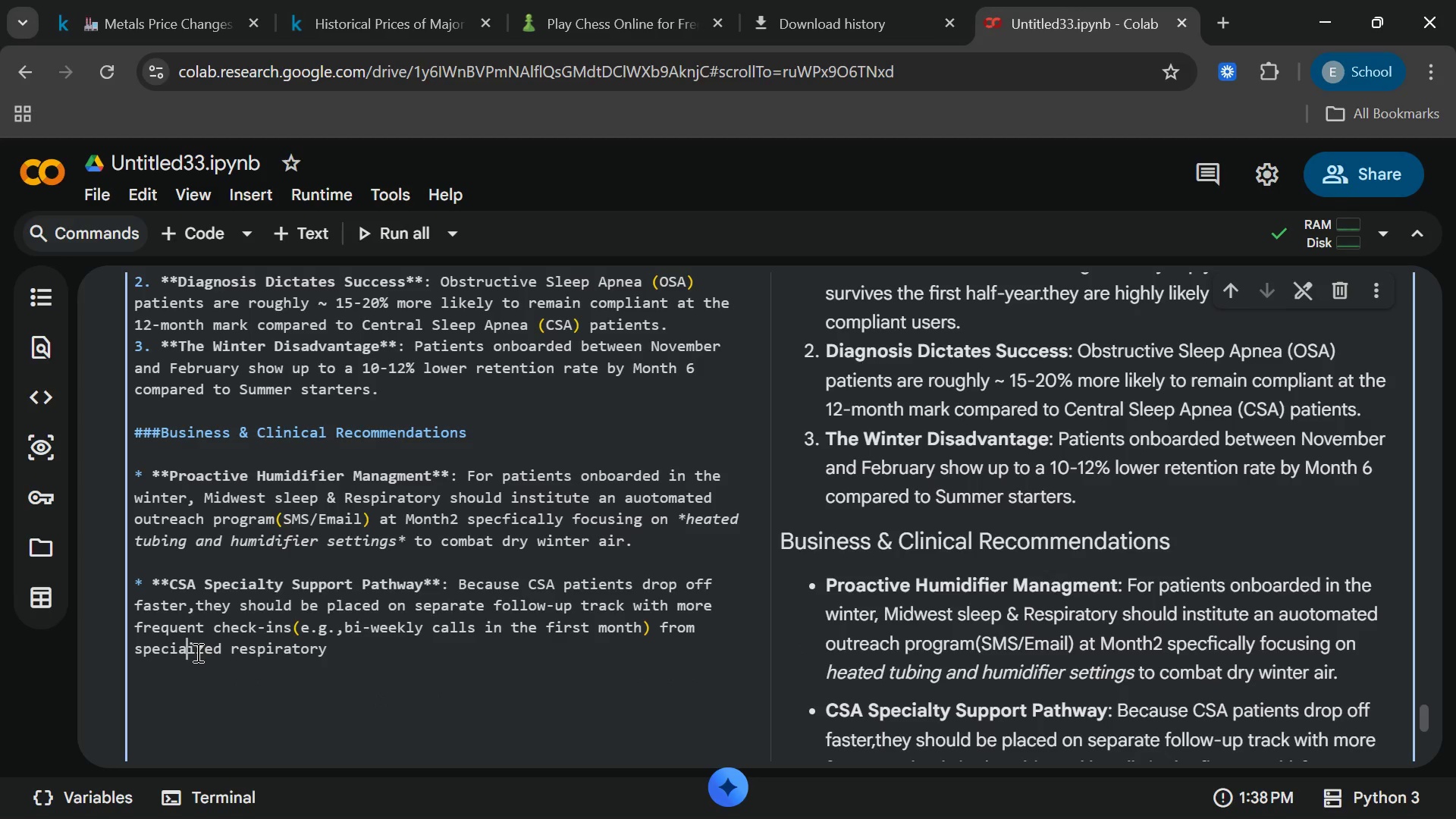 
key(Backspace)
 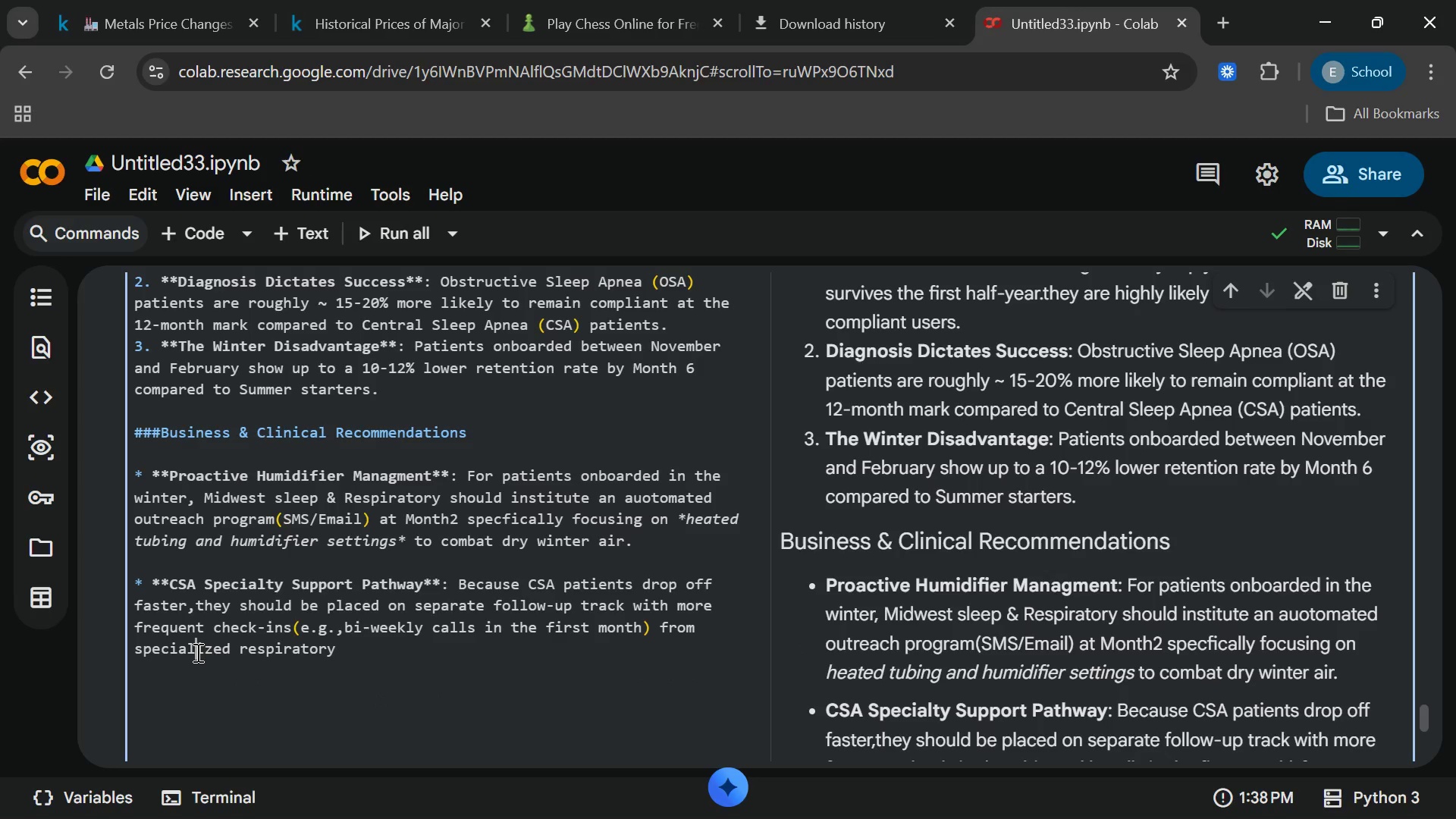 
key(L)
 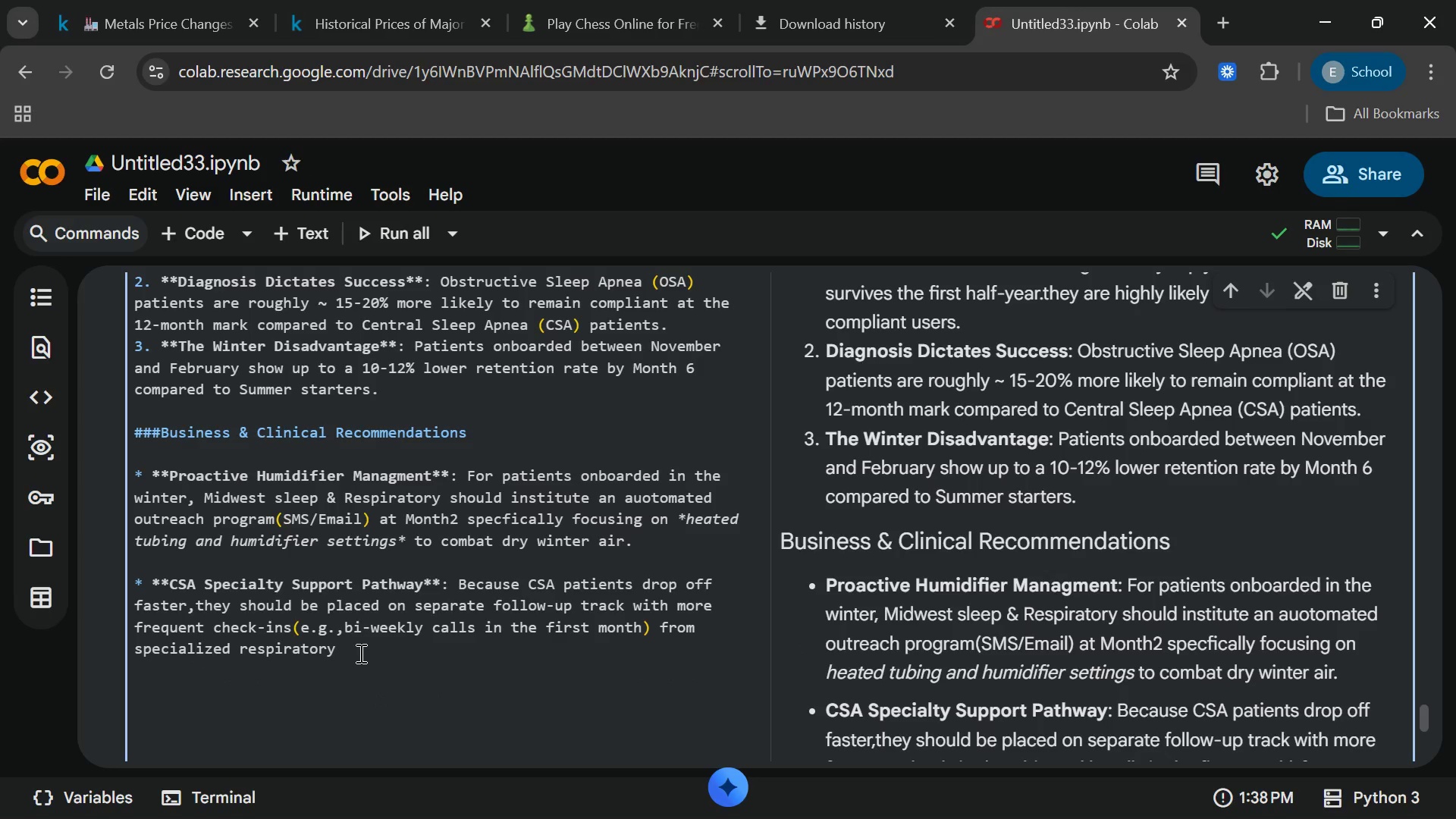 
left_click([359, 653])
 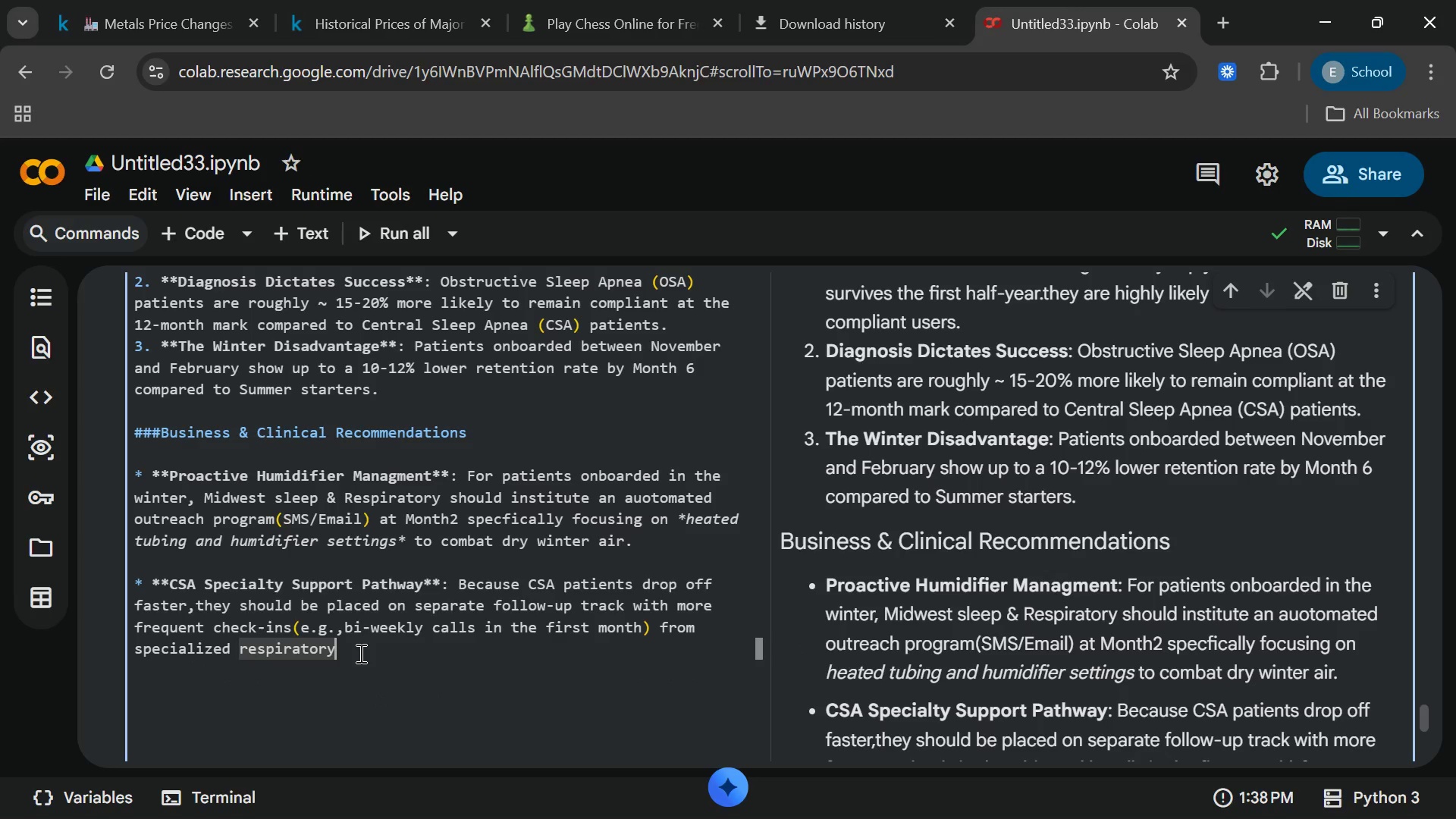 
type( Therapists.)
 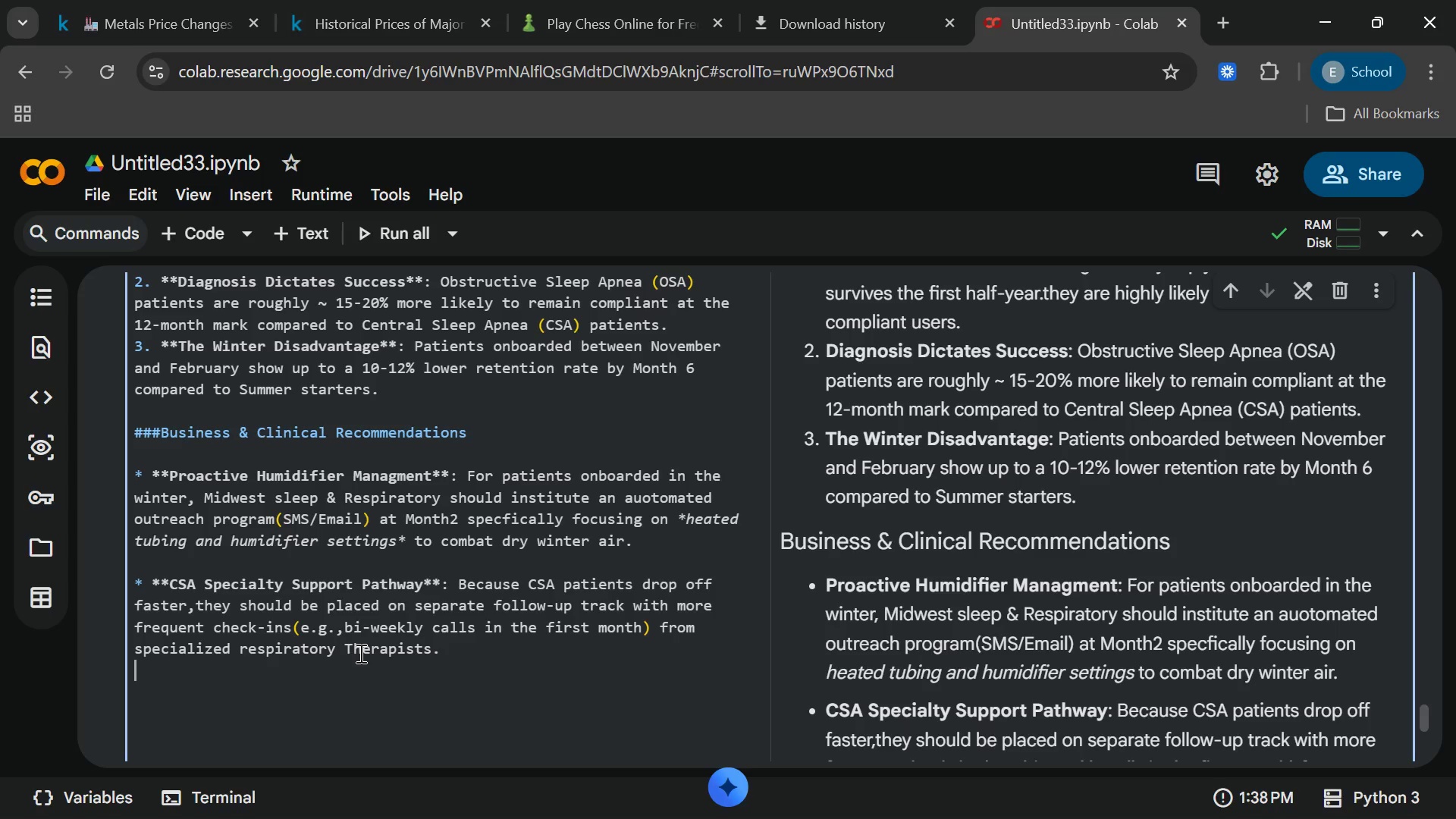 
key(Enter)
 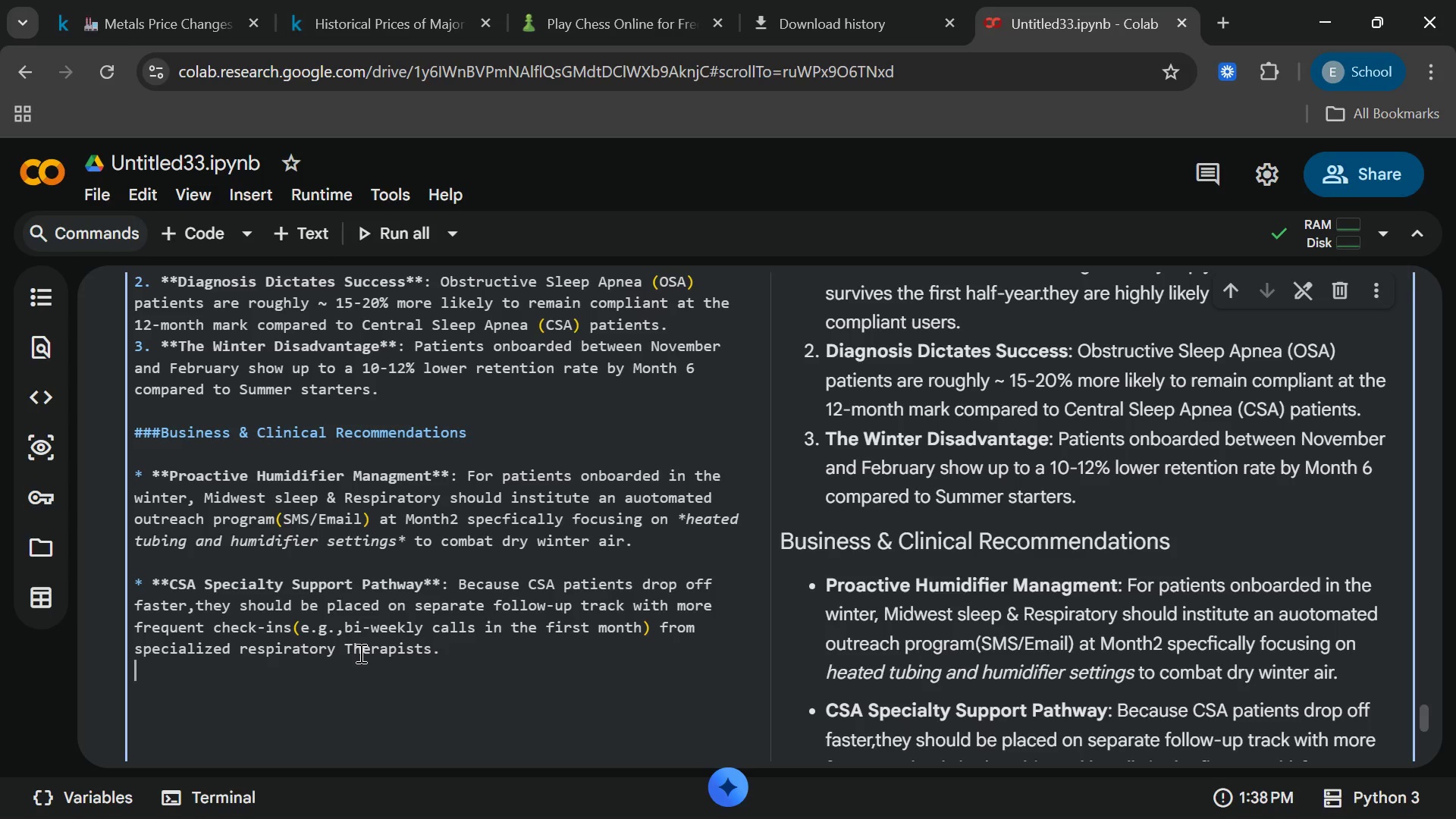 
type(* **MOnth)
key(Backspace)
key(Backspace)
key(Backspace)
key(Backspace)
type(onth 3 Retention Camp)
 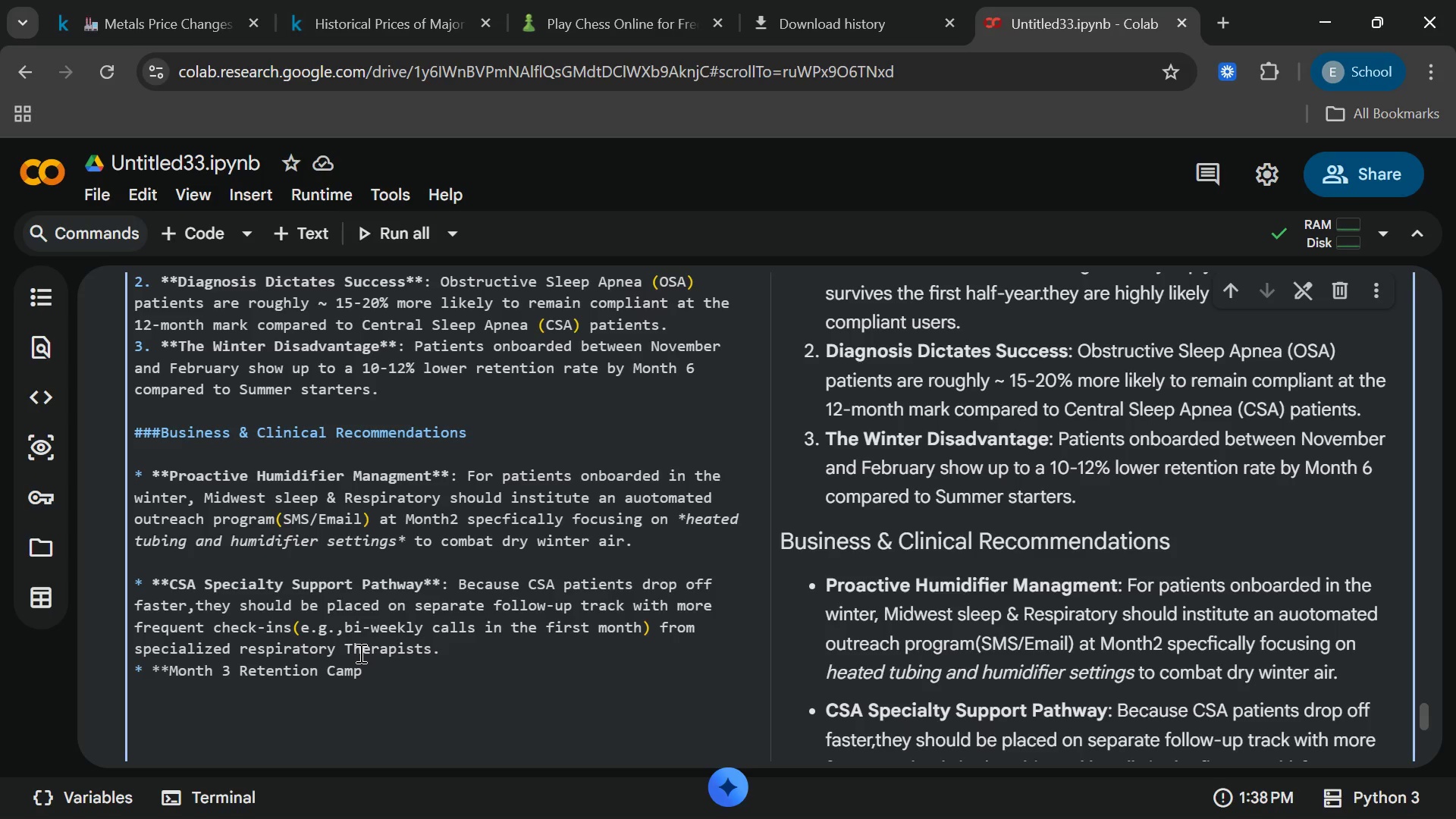 
type(ai)
 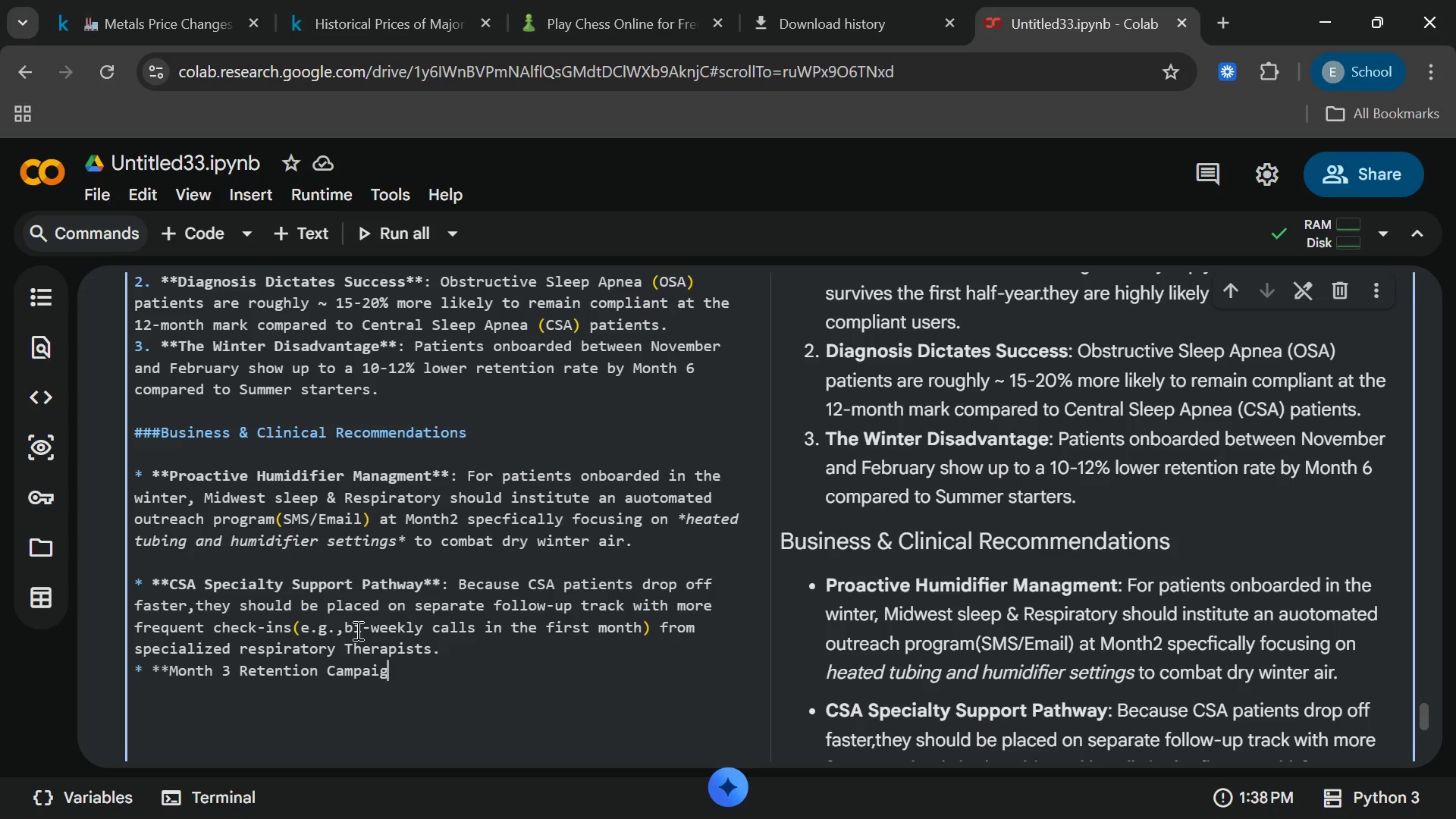 
type(gn**: implement a "90-day success)
 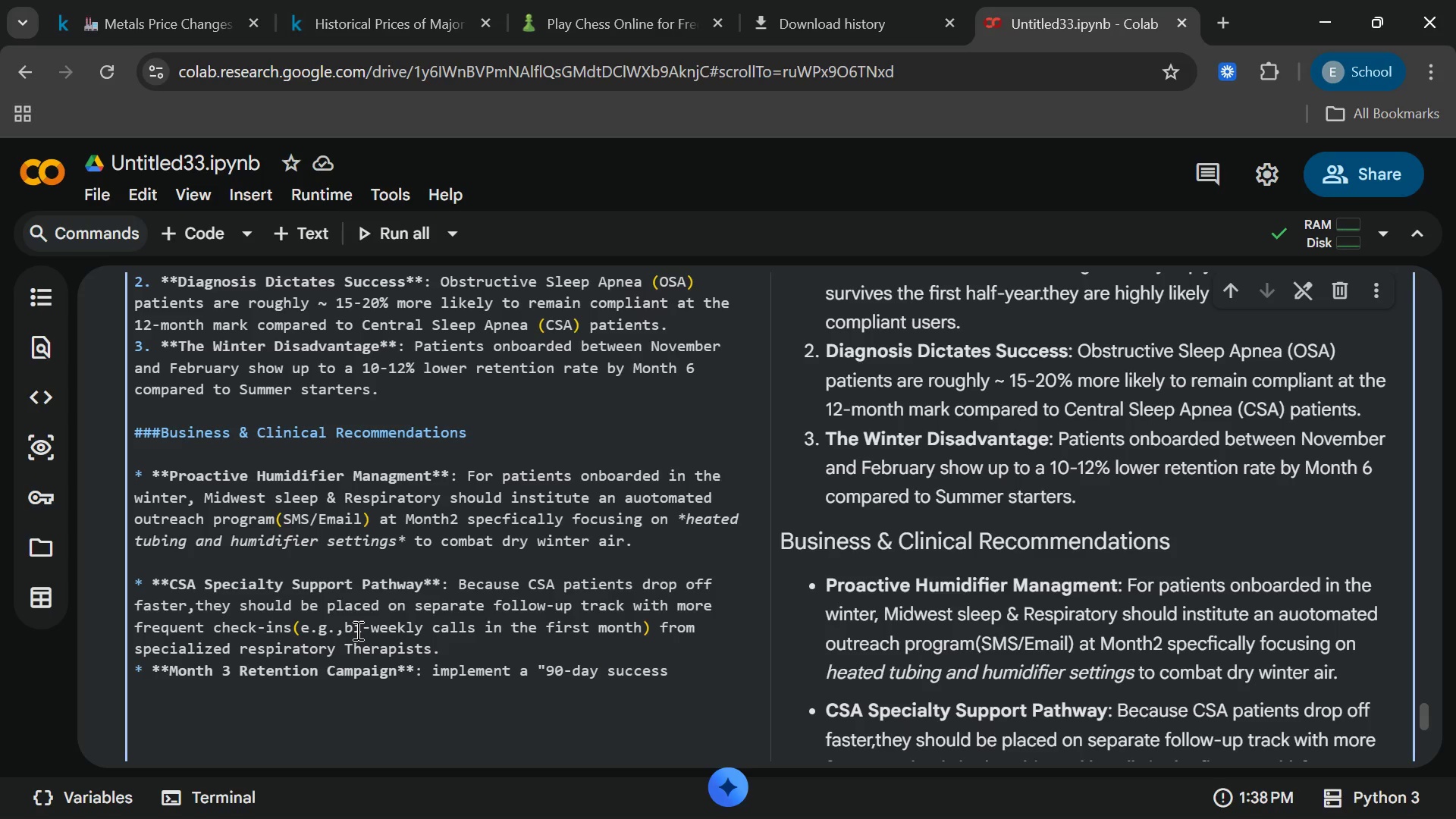 
type(" check-in callfor a)
 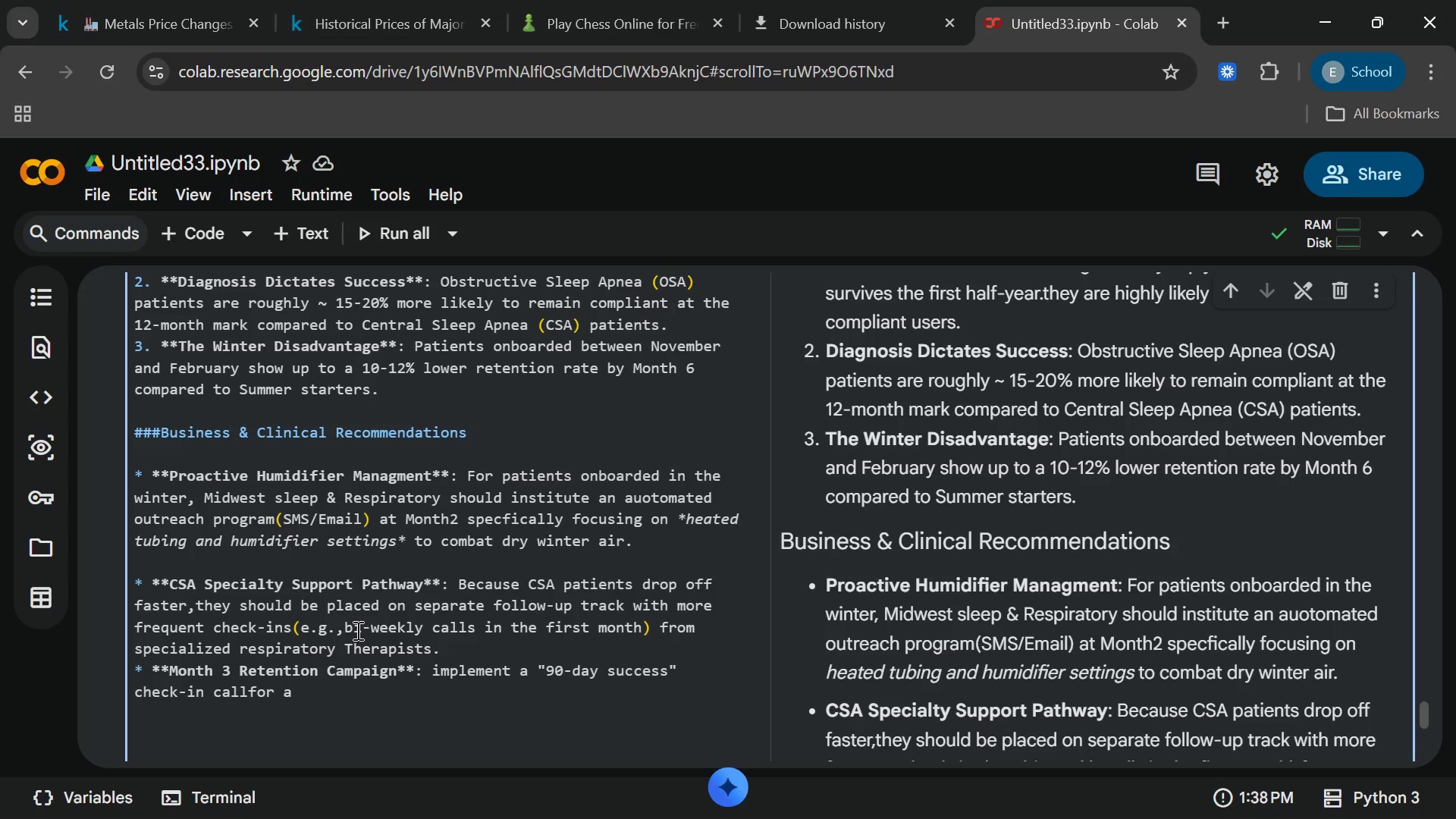 
key(ArrowLeft)
 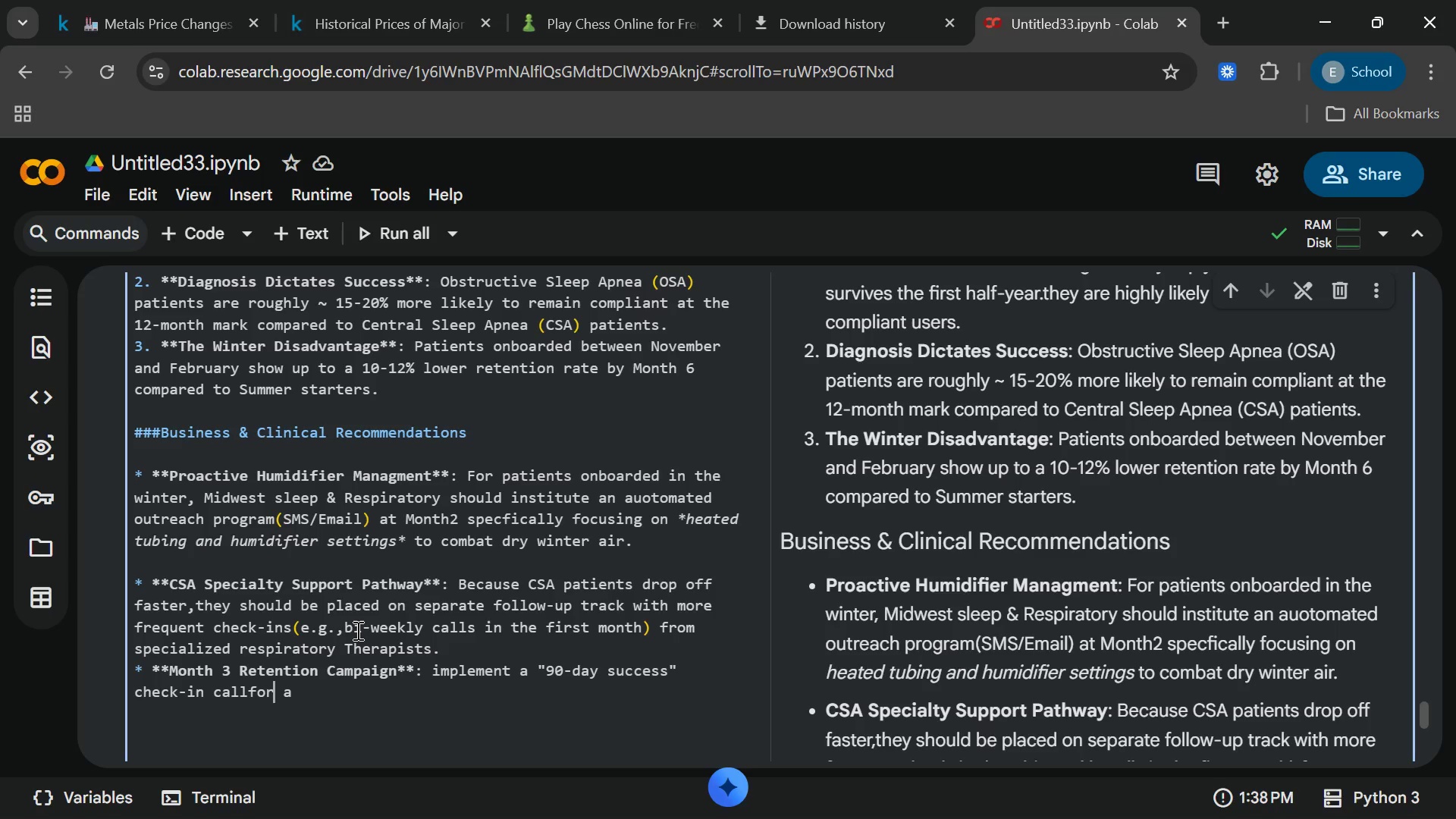 
key(ArrowLeft)
 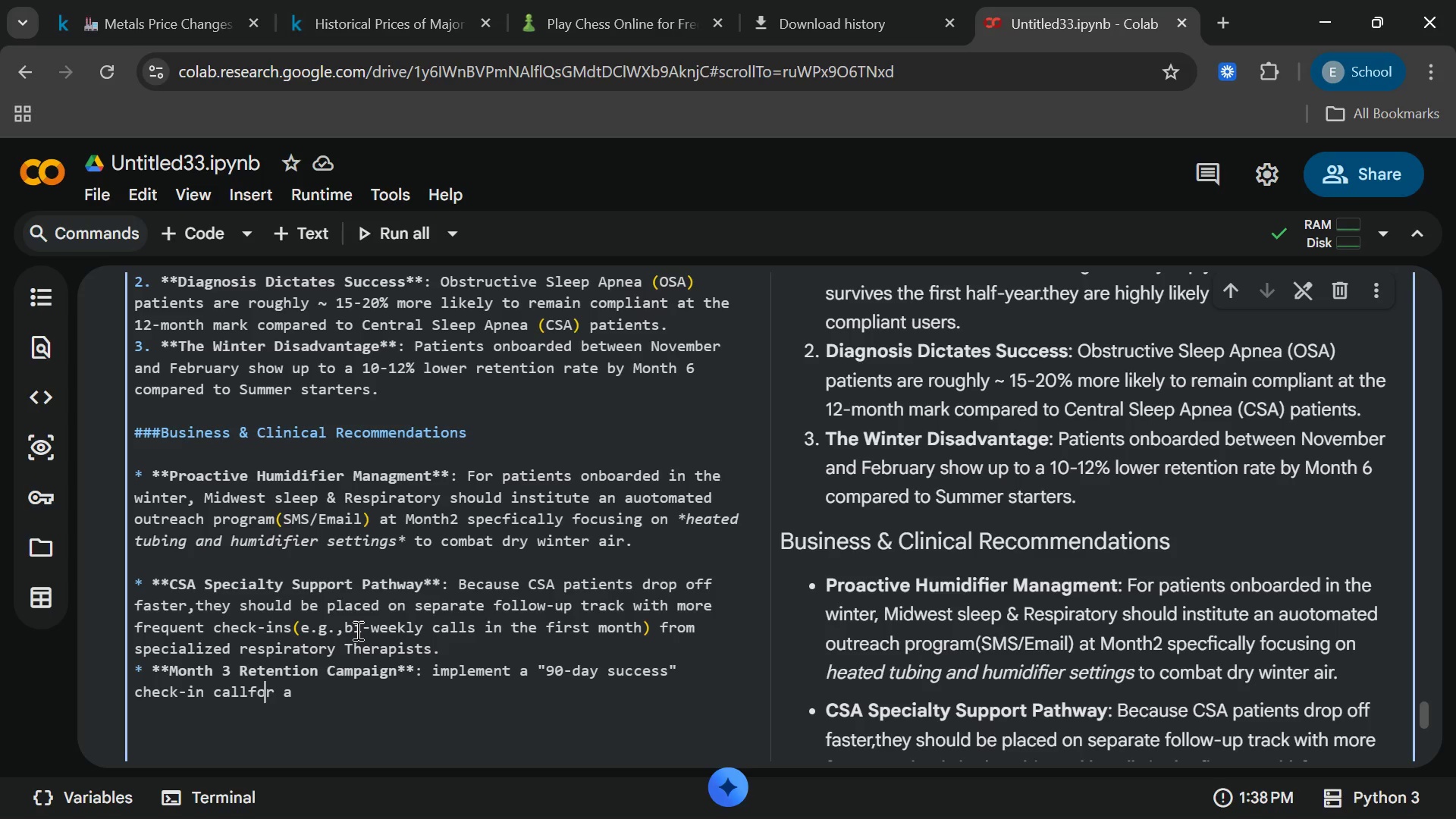 
key(ArrowLeft)
 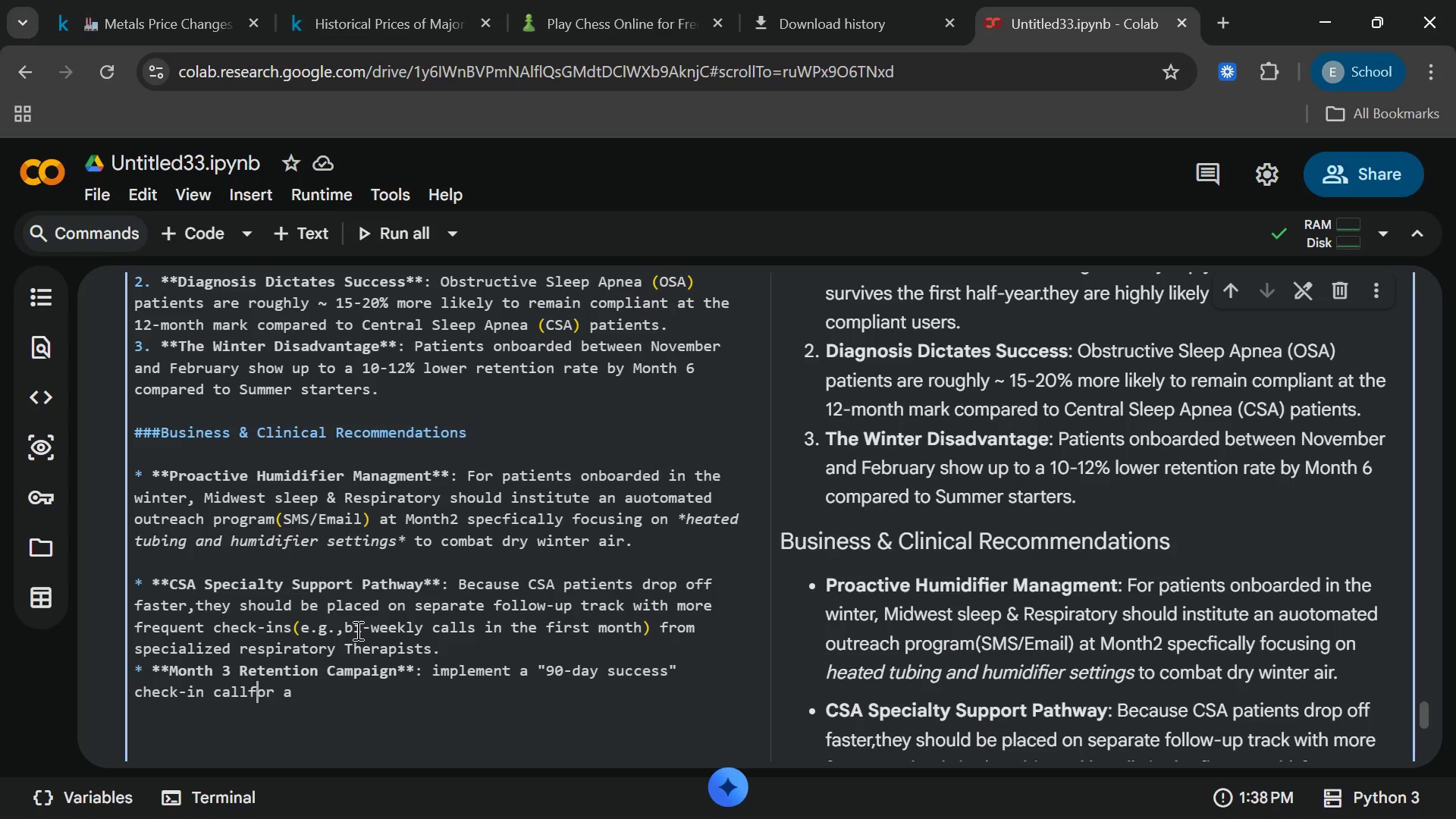 
key(ArrowLeft)
 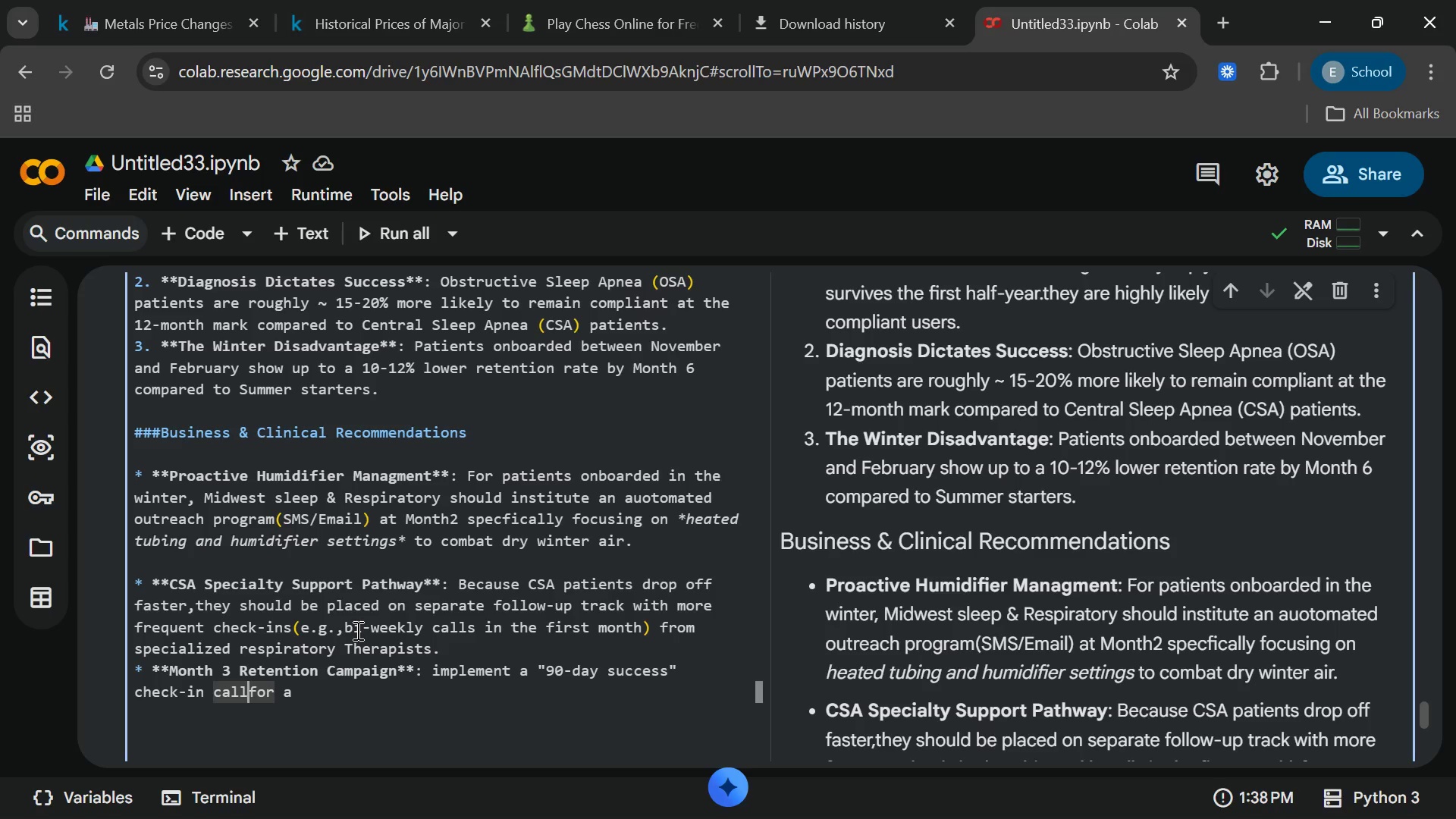 
key(ArrowLeft)
 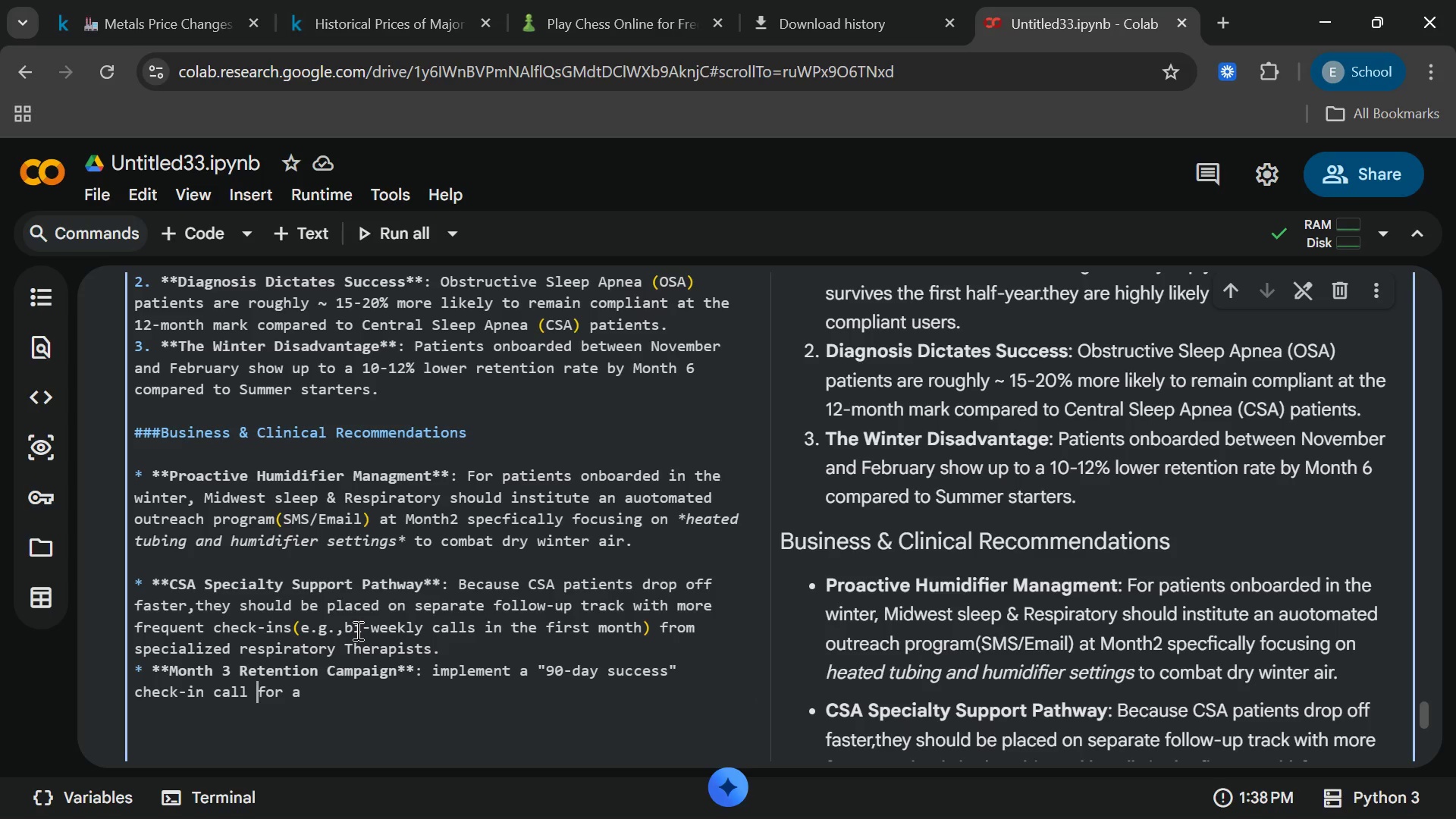 
type( [End]llpatients)
 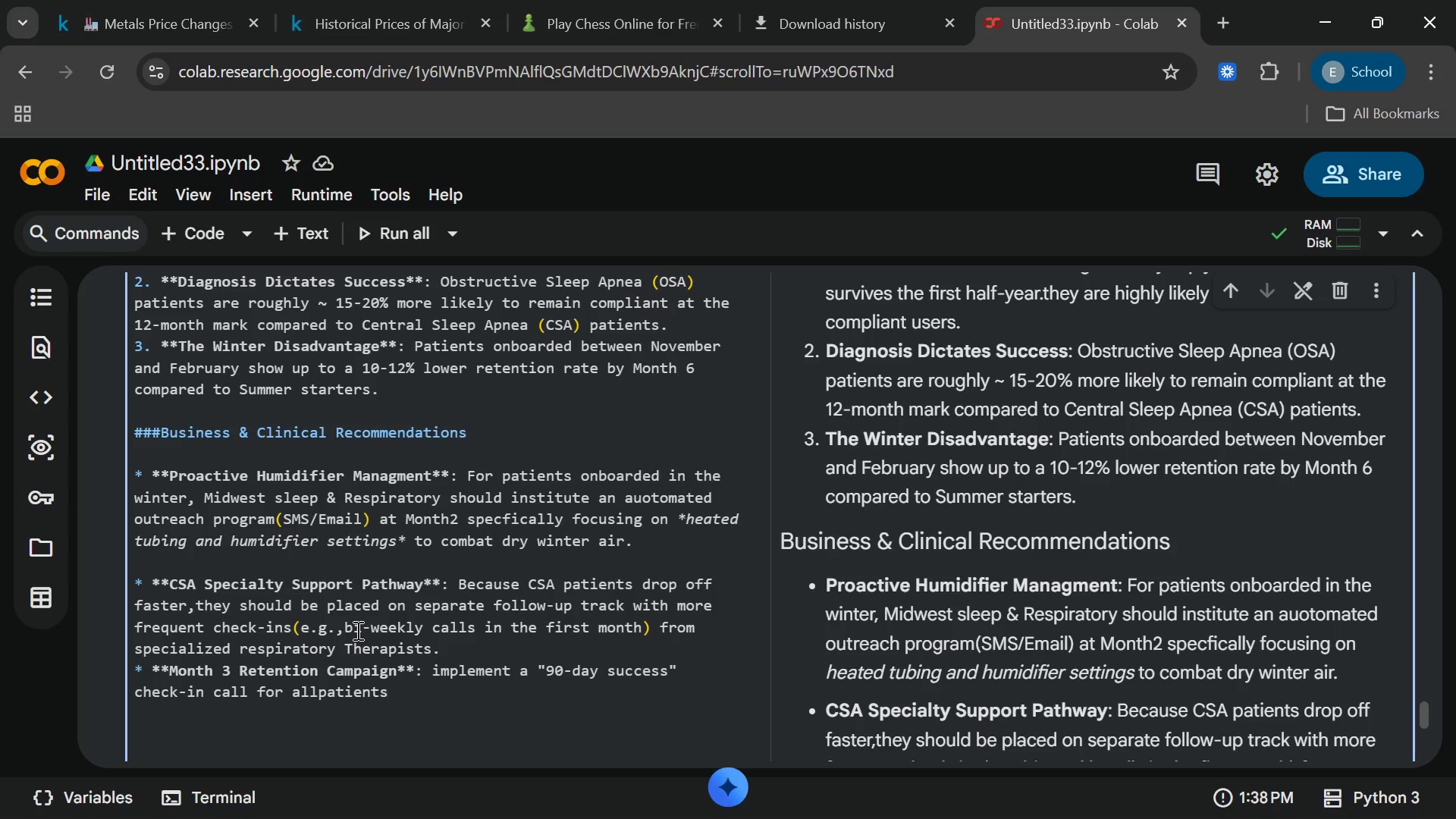 
key(ArrowLeft)
 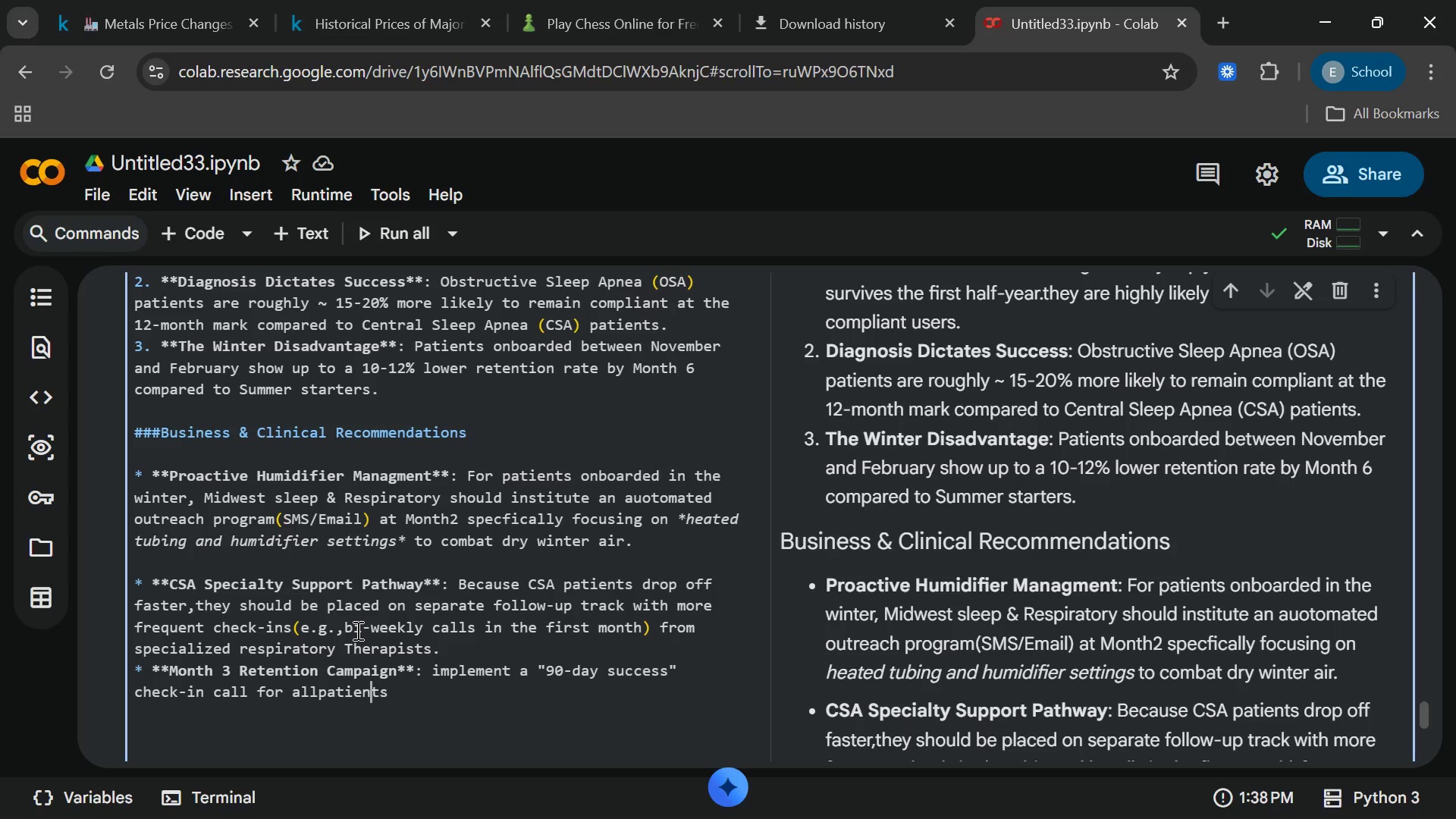 
key(ArrowLeft)
 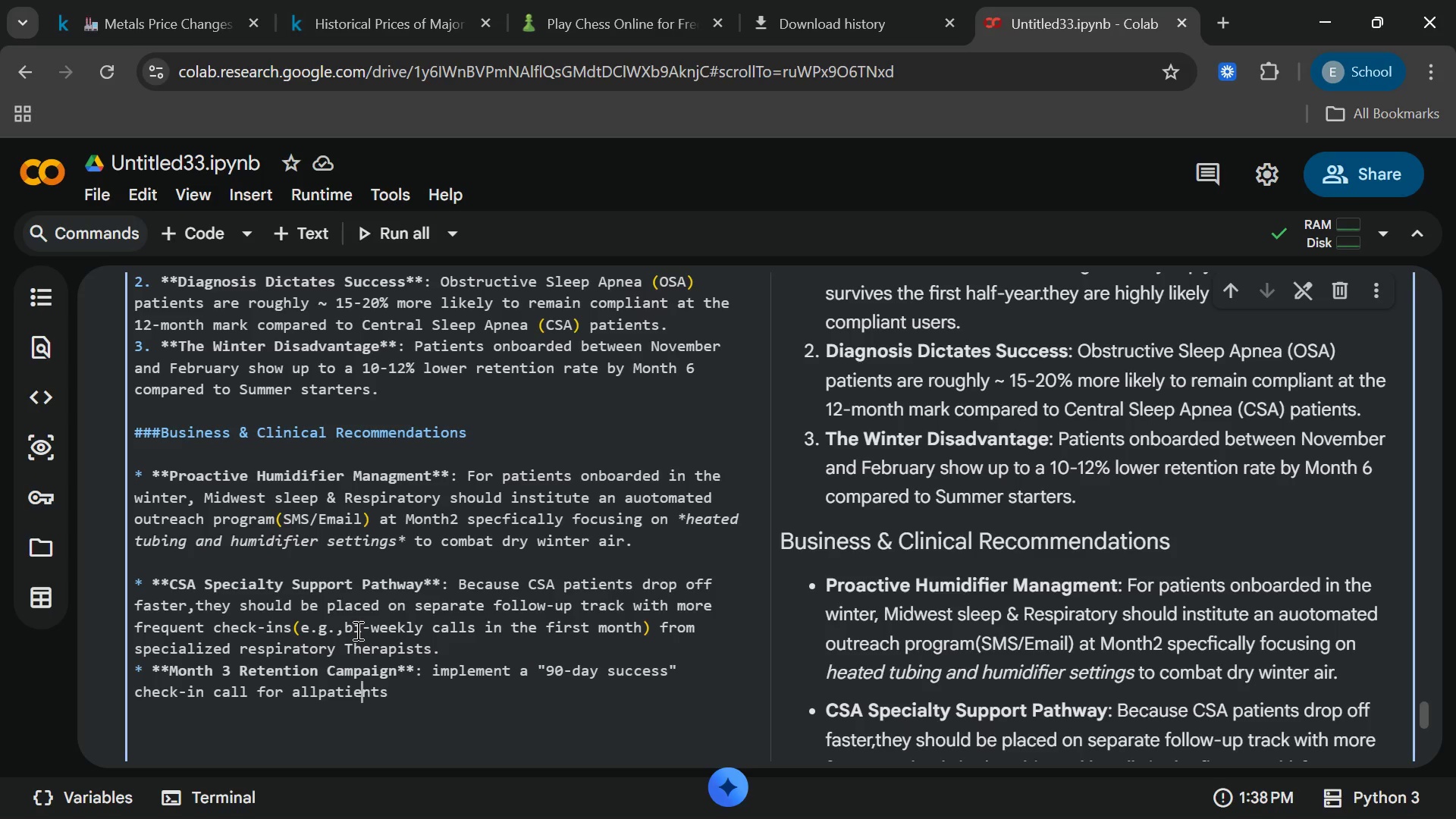 
key(ArrowLeft)
 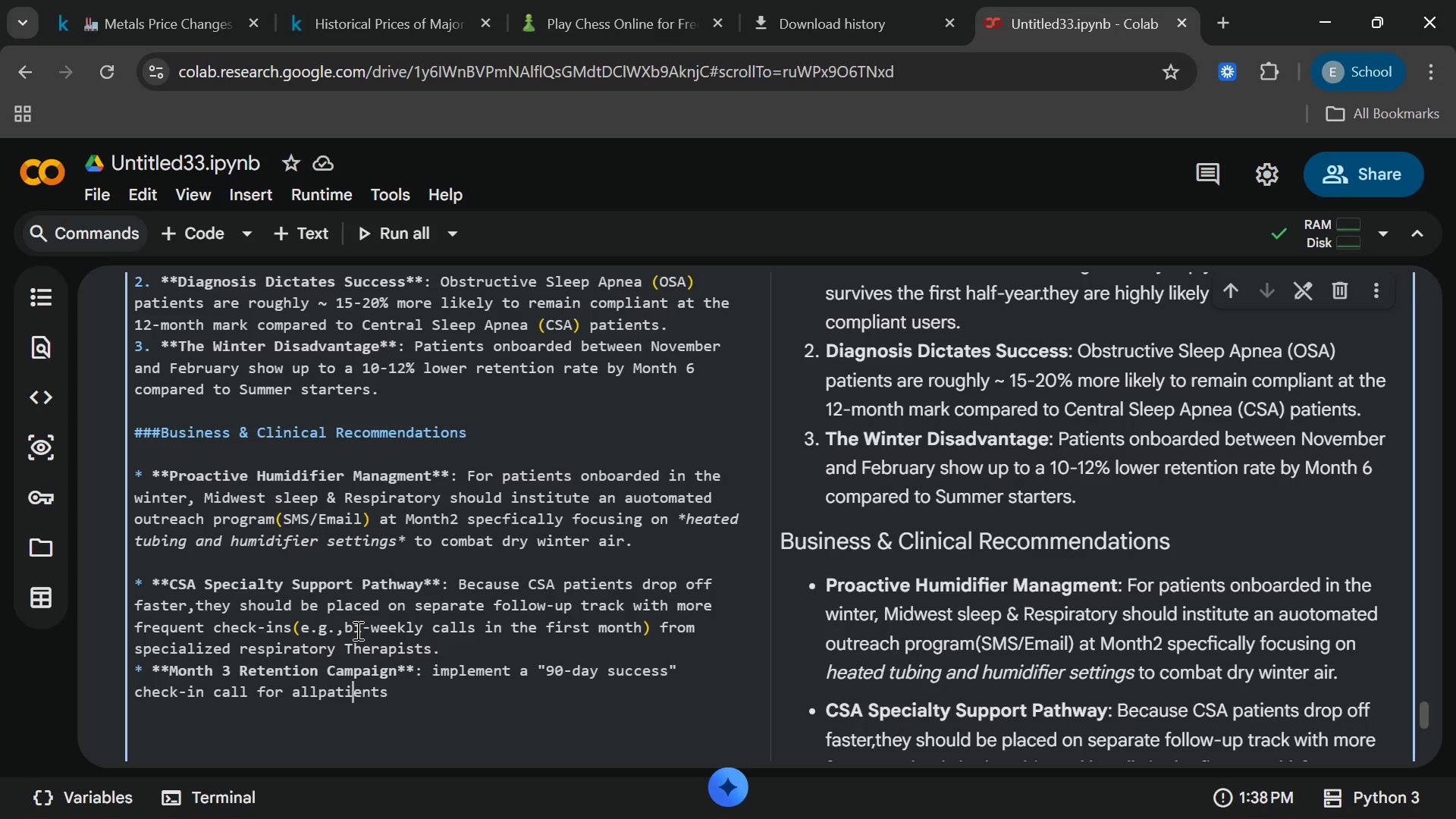 
key(ArrowLeft)
 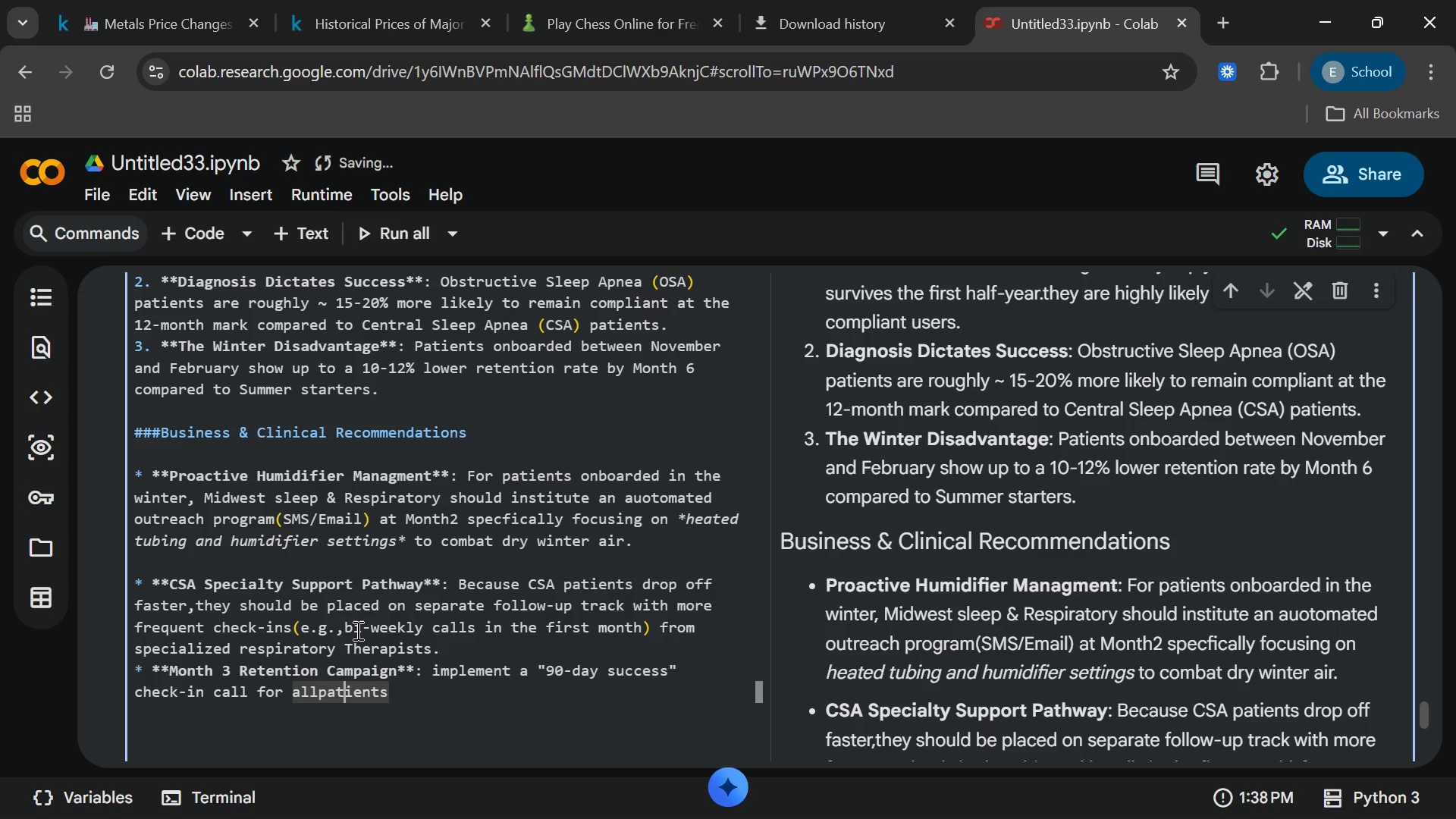 
key(ArrowLeft)
 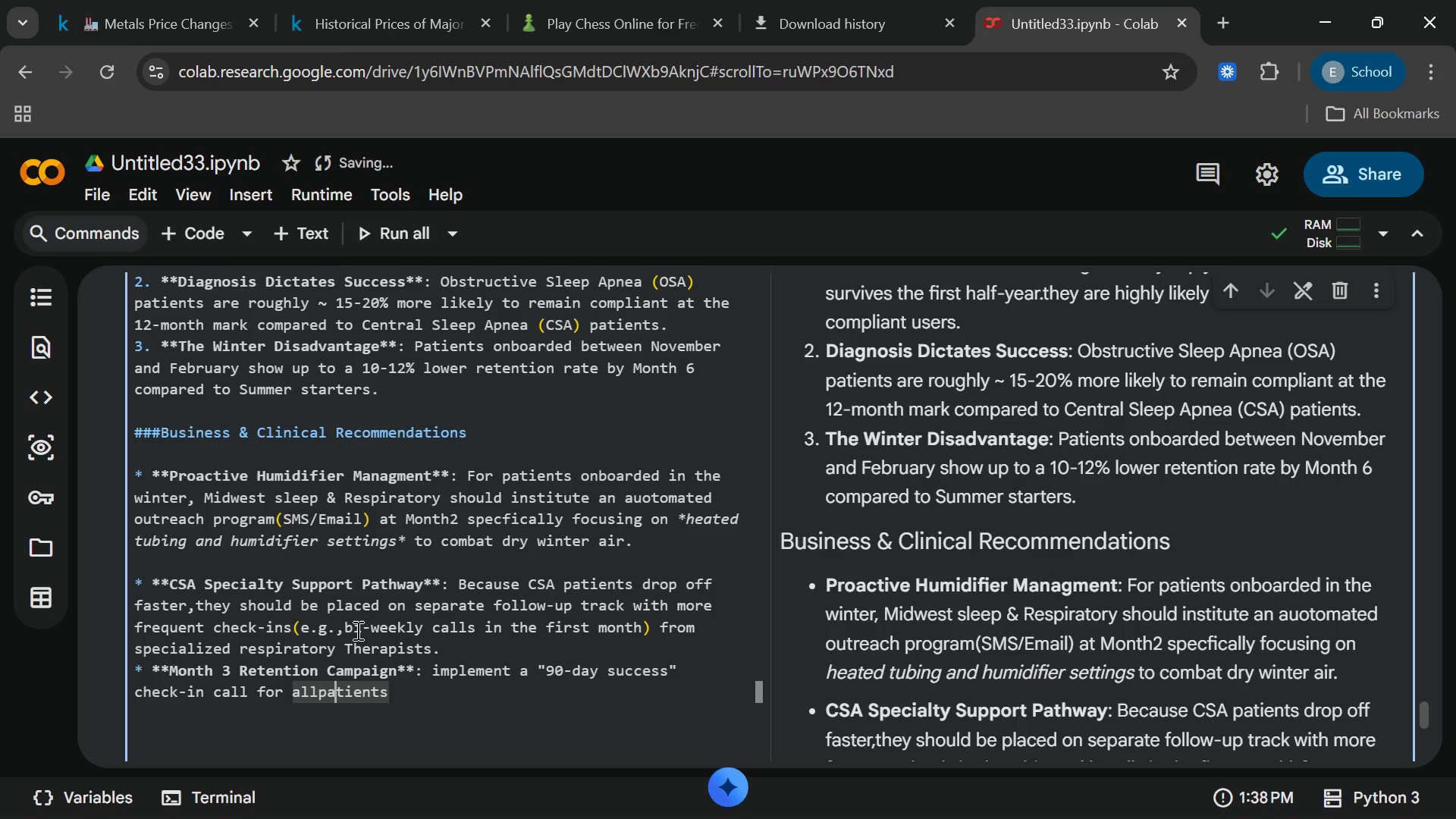 
key(ArrowLeft)
 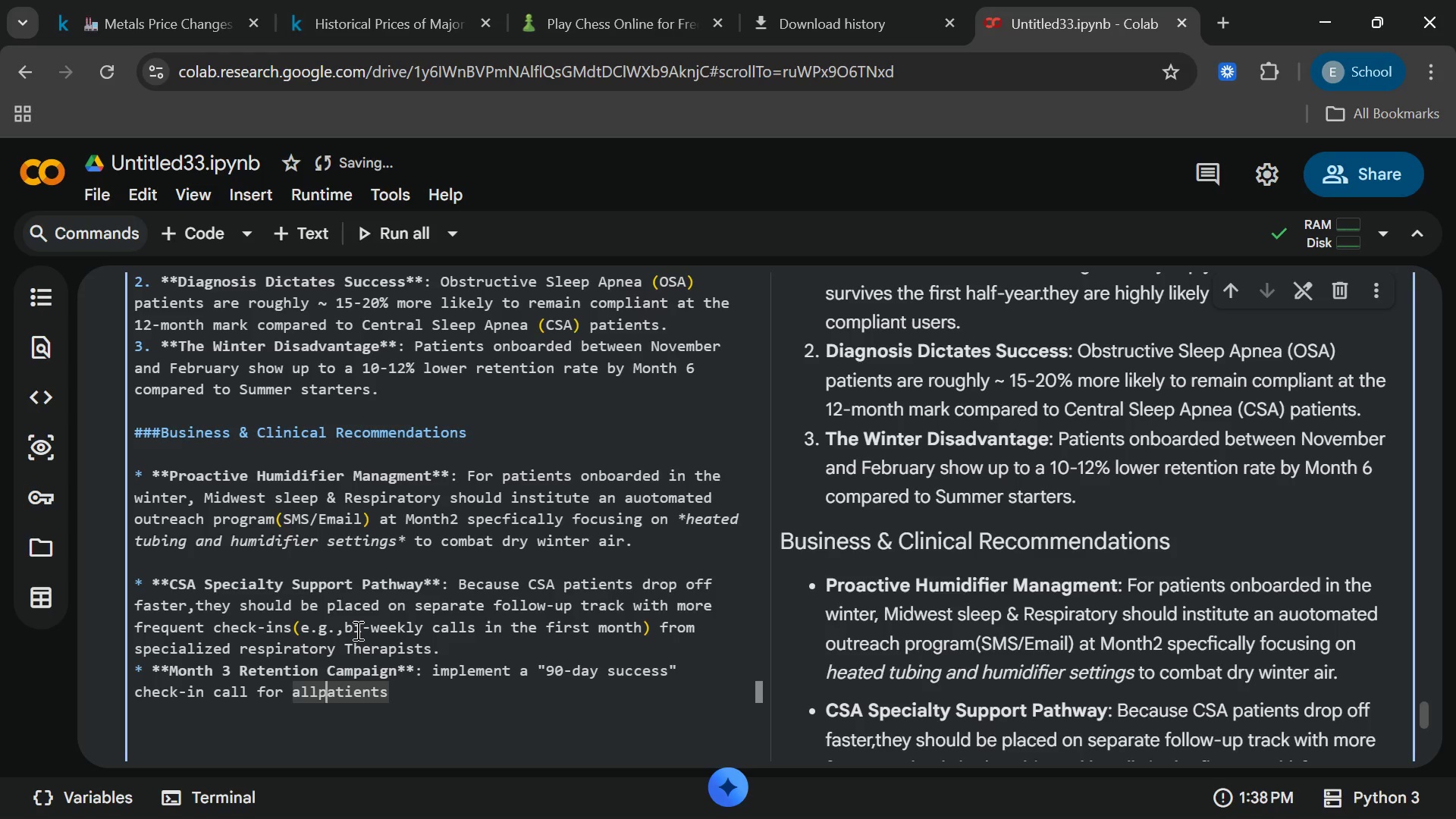 
key(ArrowLeft)
 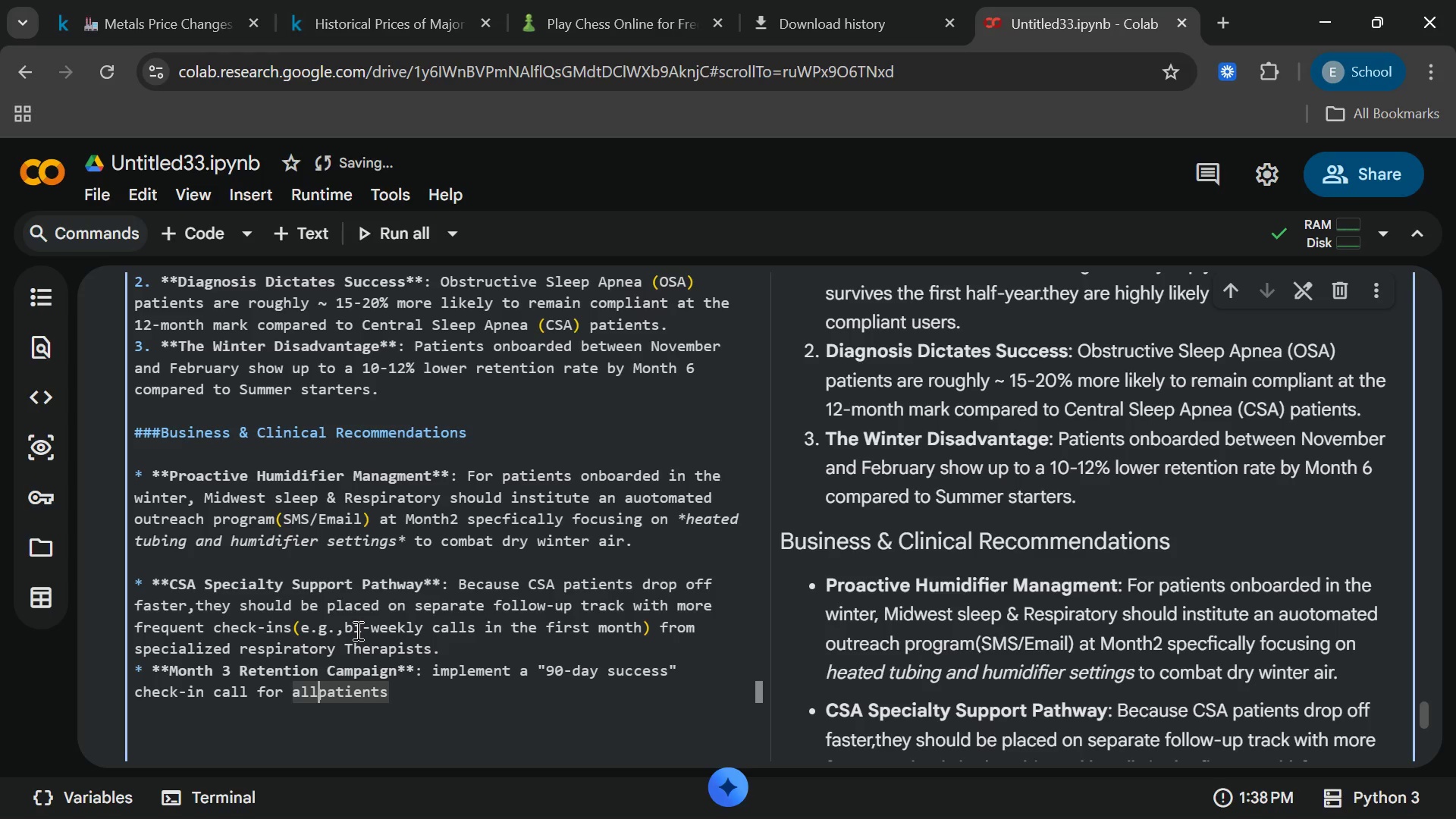 
key(ArrowLeft)
 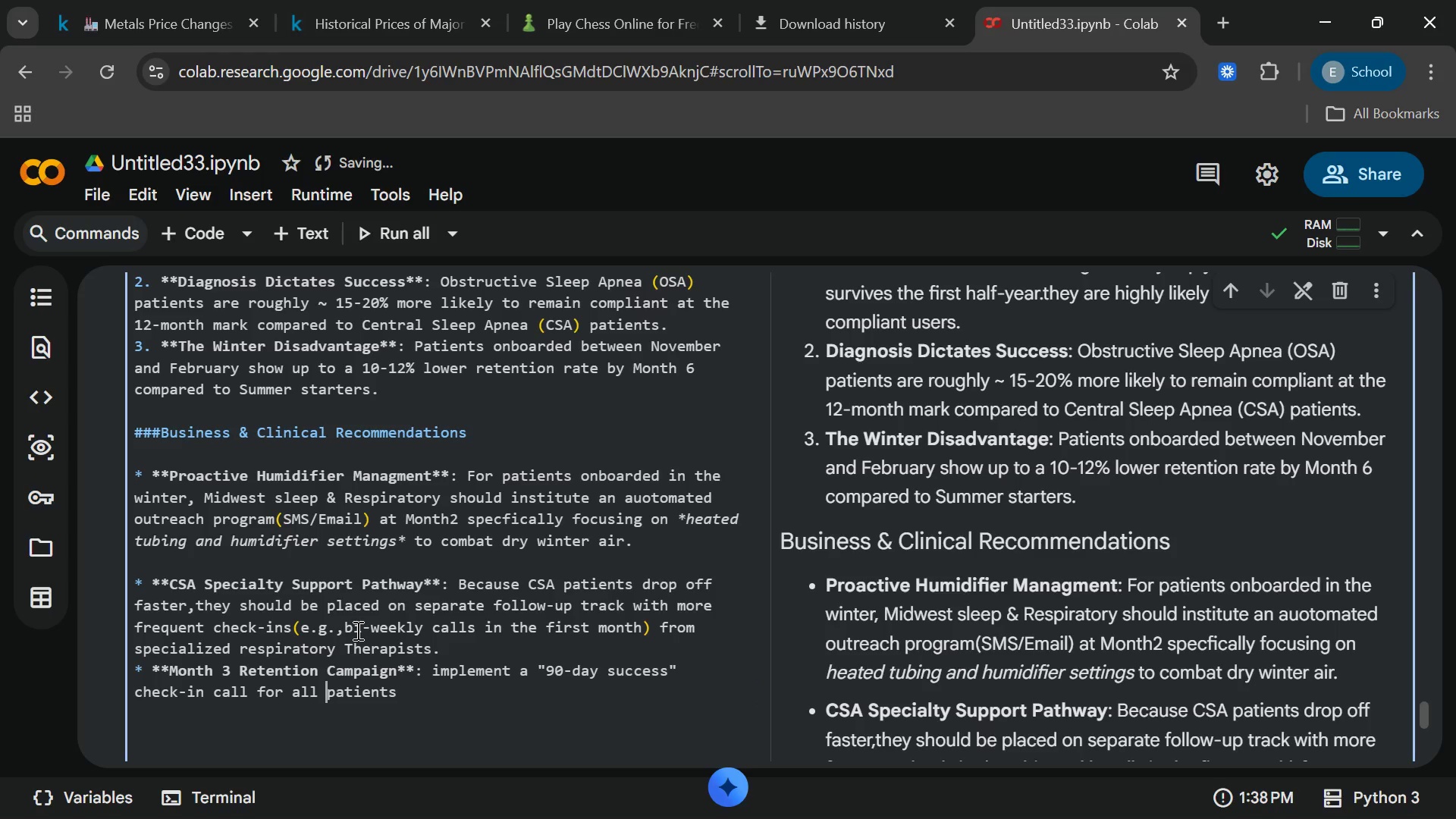 
type( [End],as our datapri)
key(Backspace)
type(oves)
 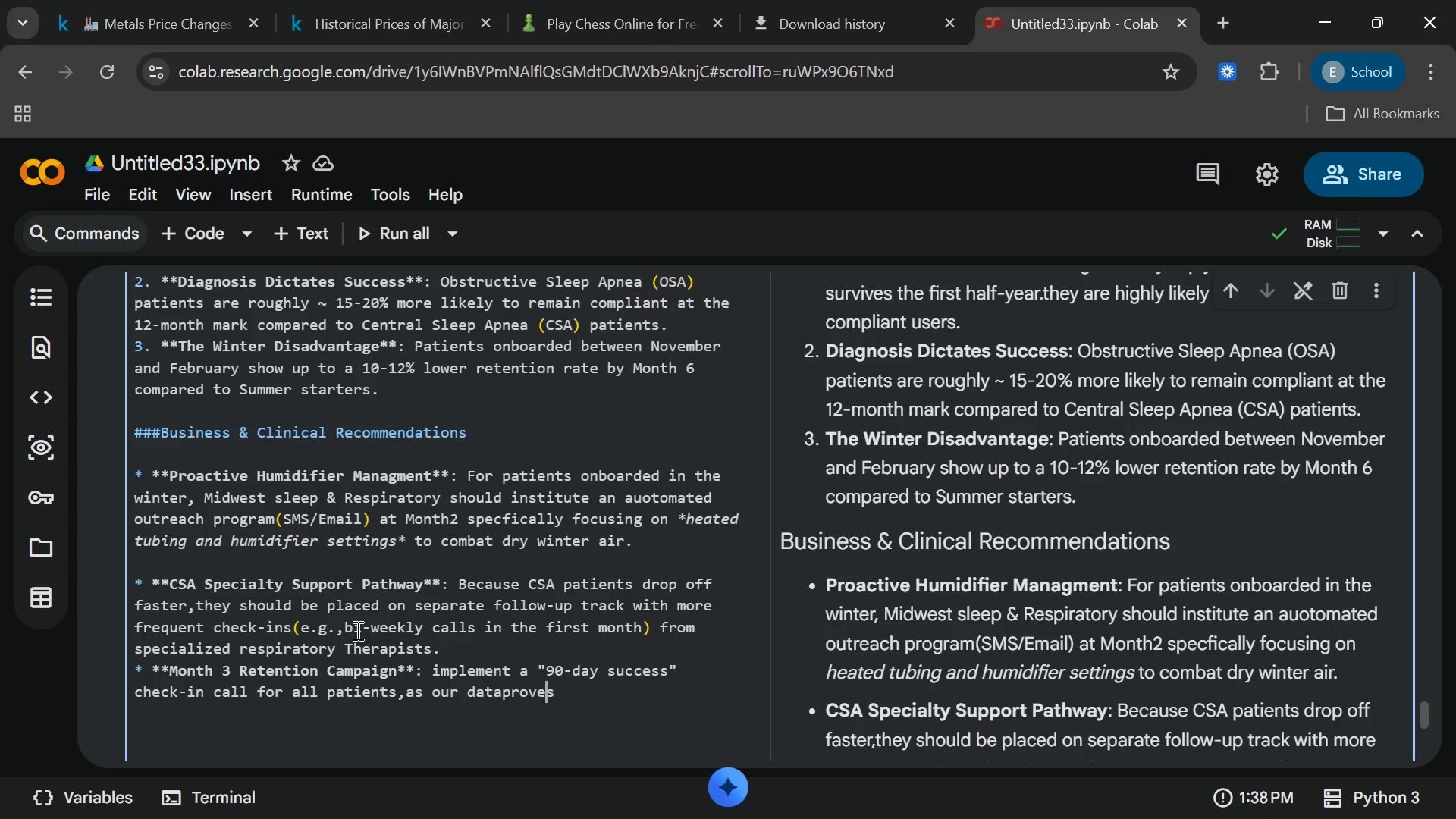 
key(ArrowLeft)
 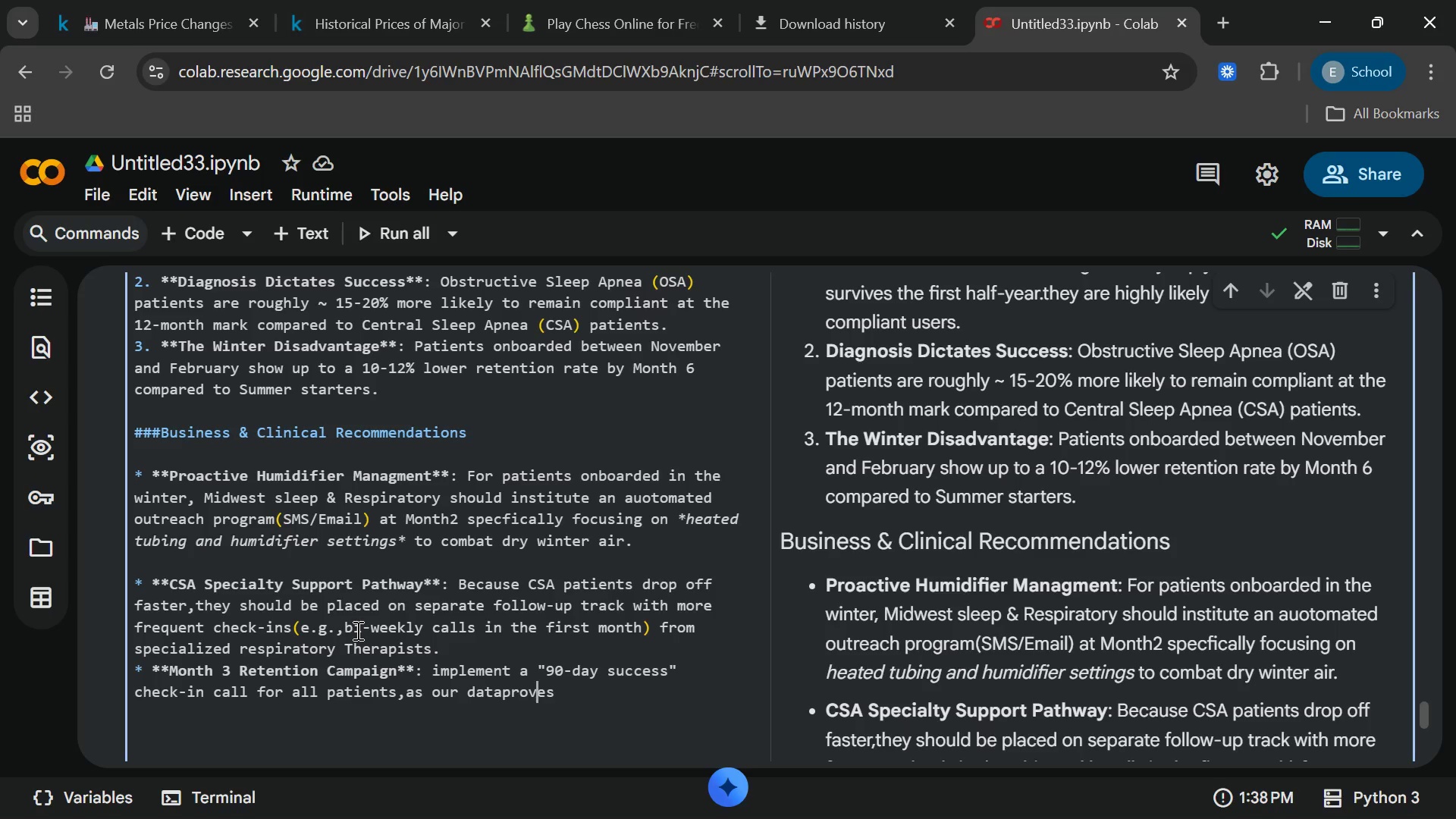 
key(ArrowLeft)
 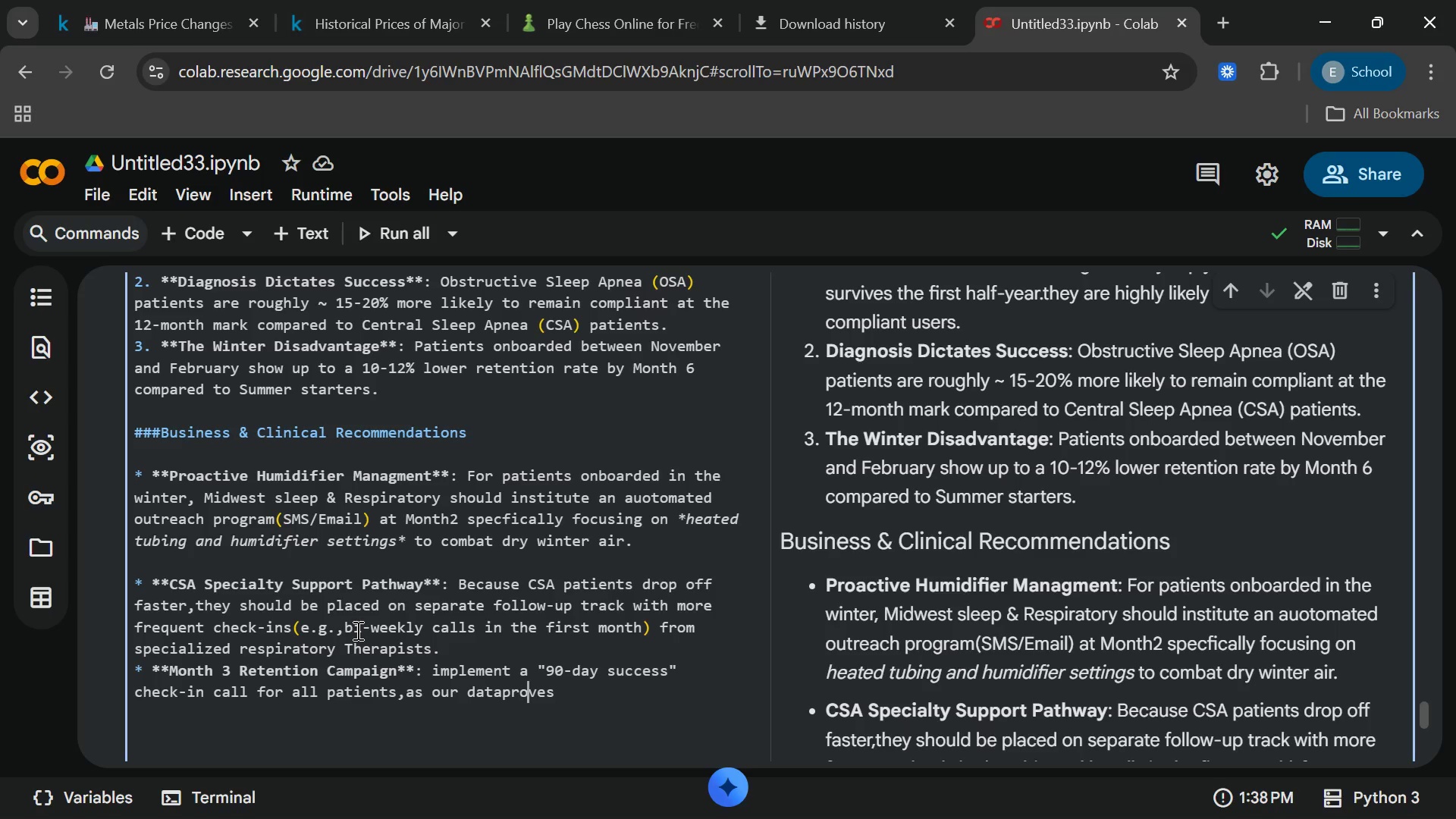 
key(ArrowLeft)
 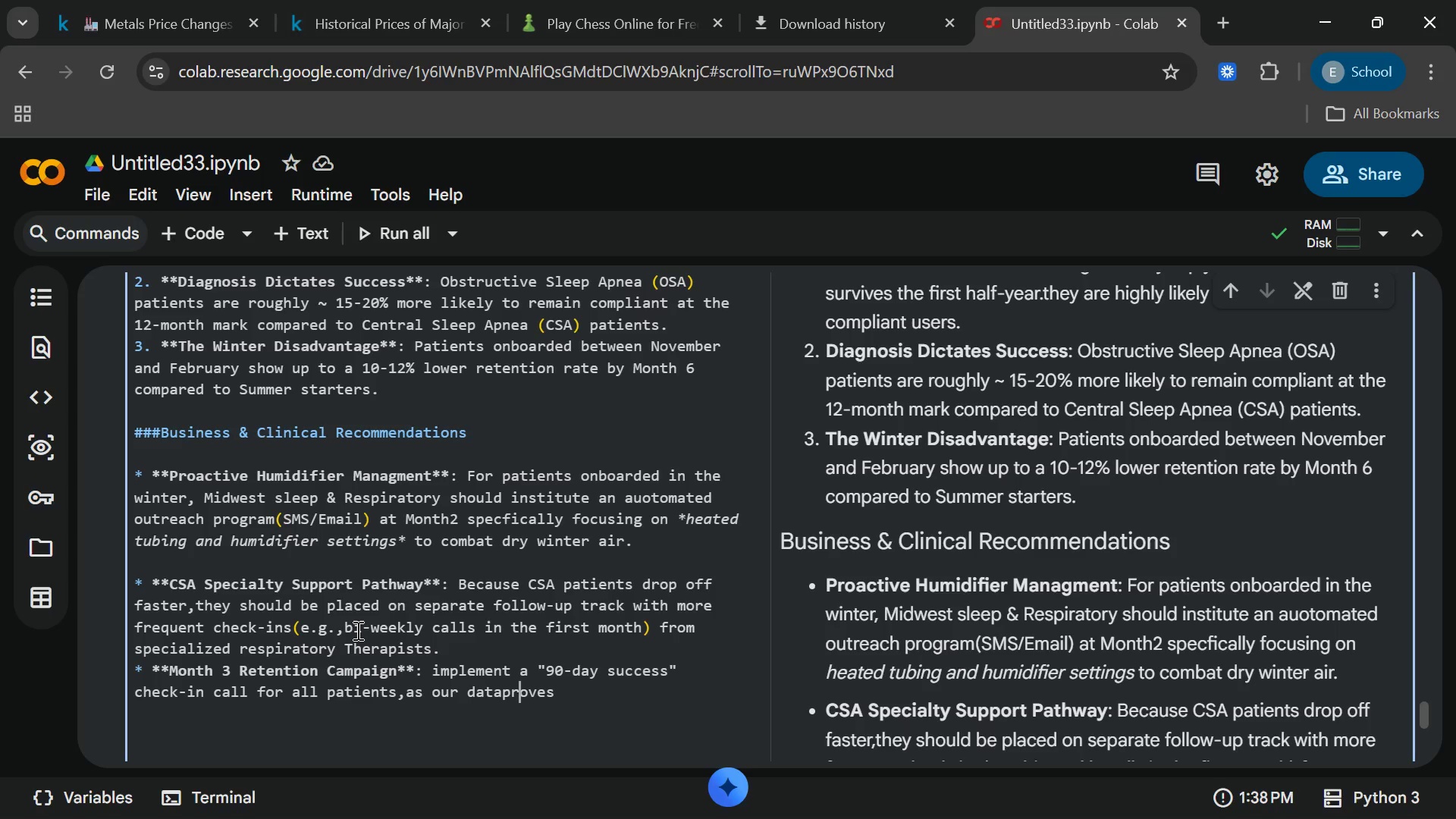 
key(ArrowLeft)
 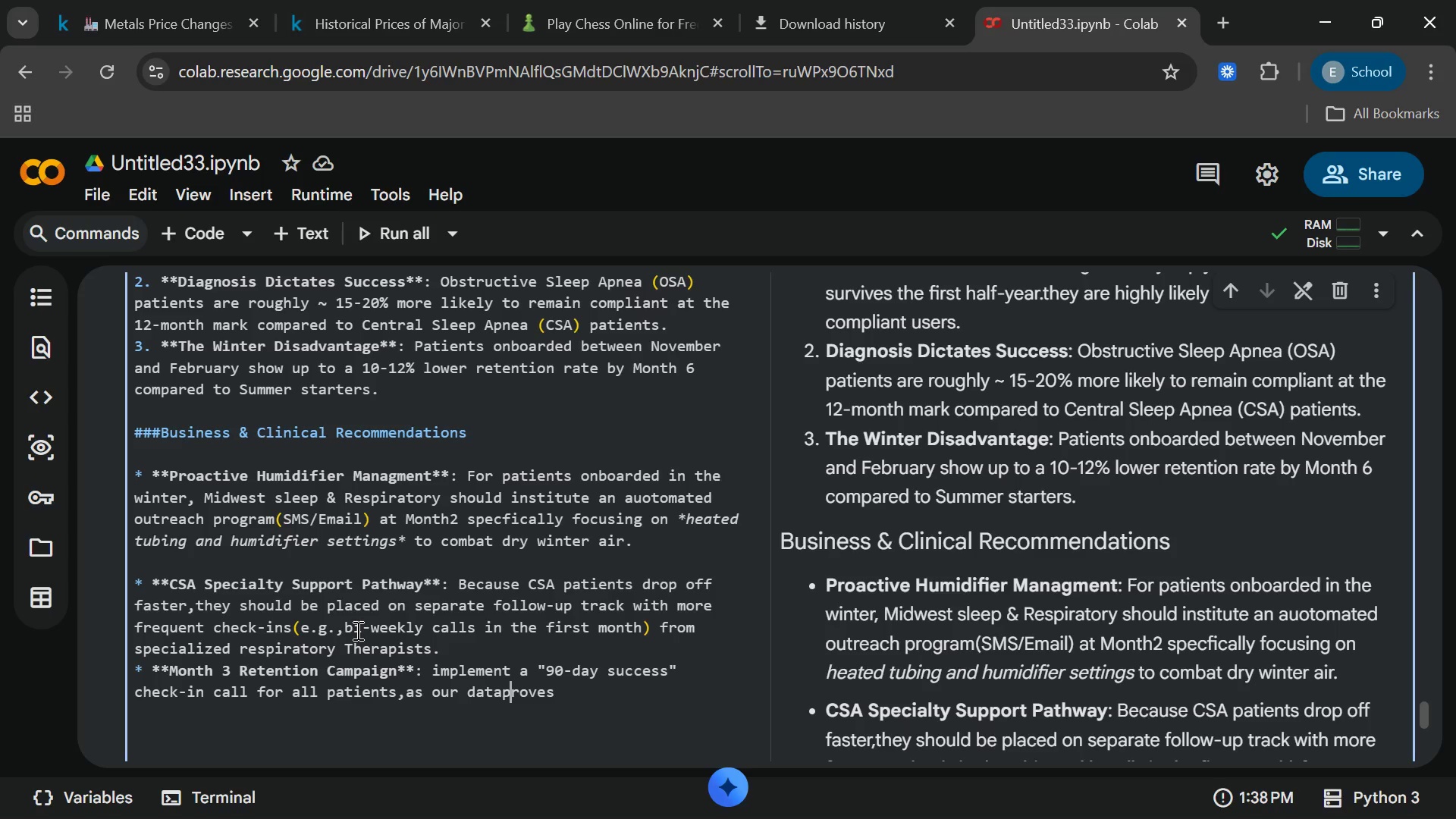 
key(ArrowLeft)
 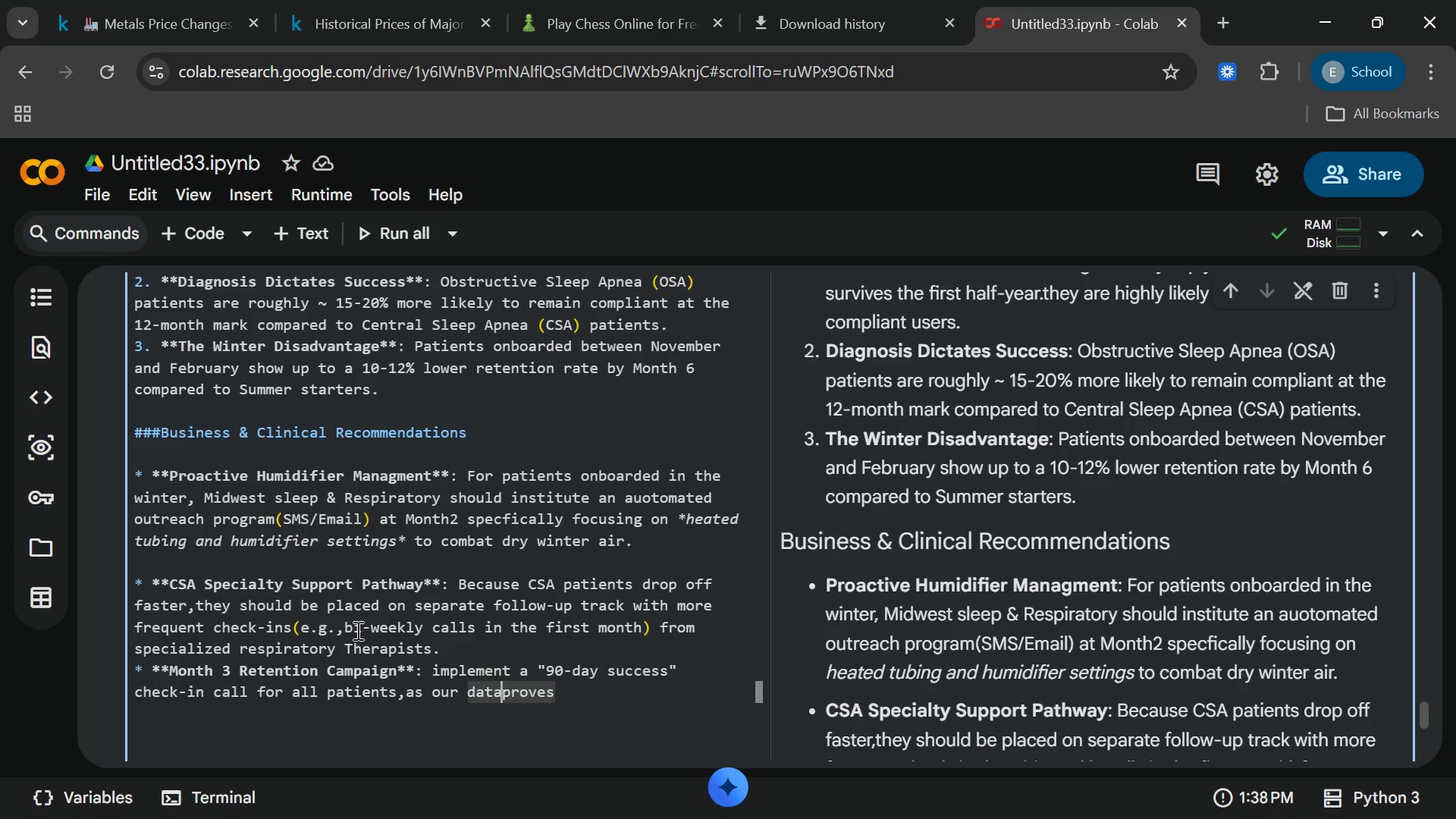 
key(ArrowLeft)
 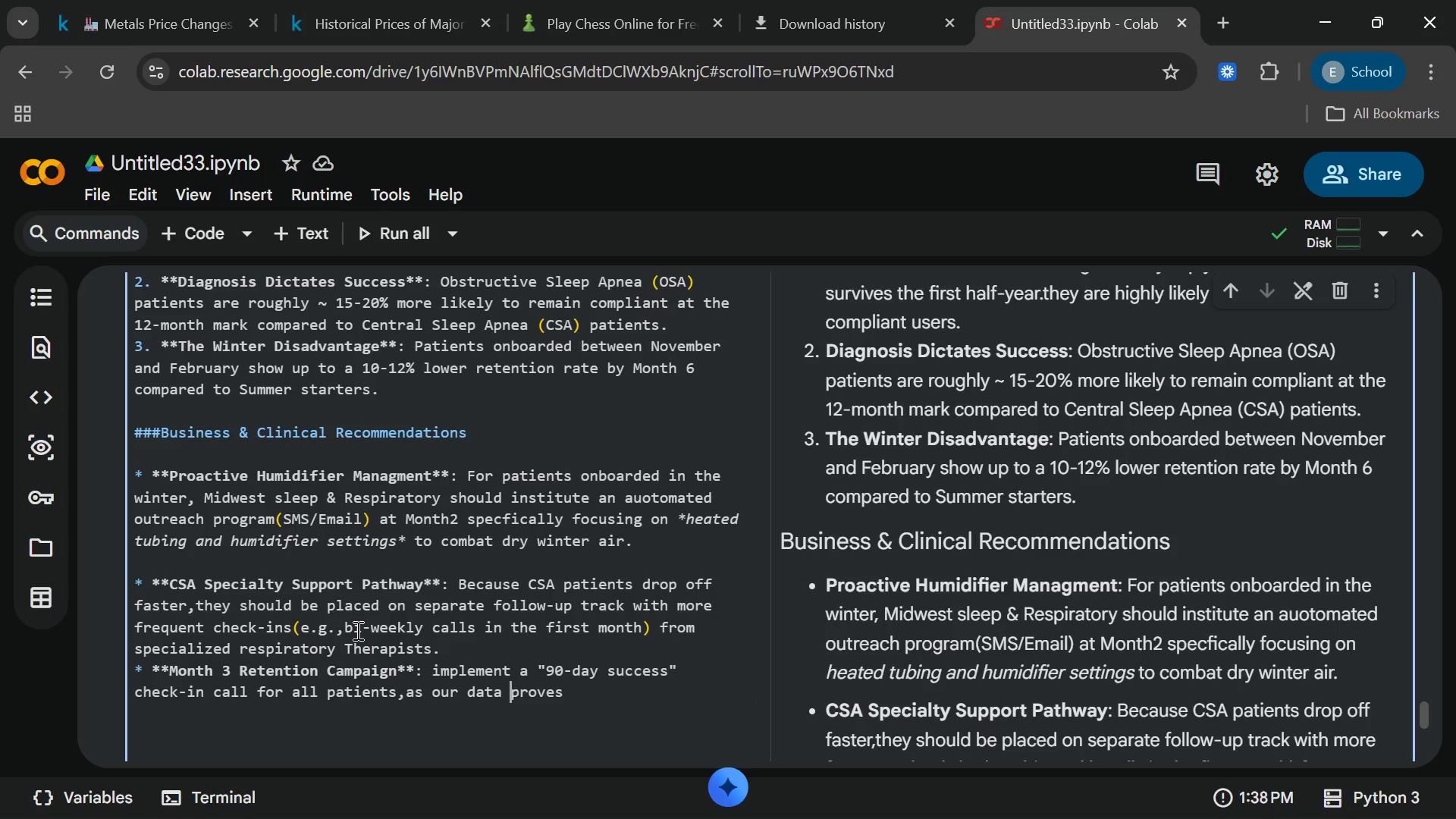 
type( [End]this )
 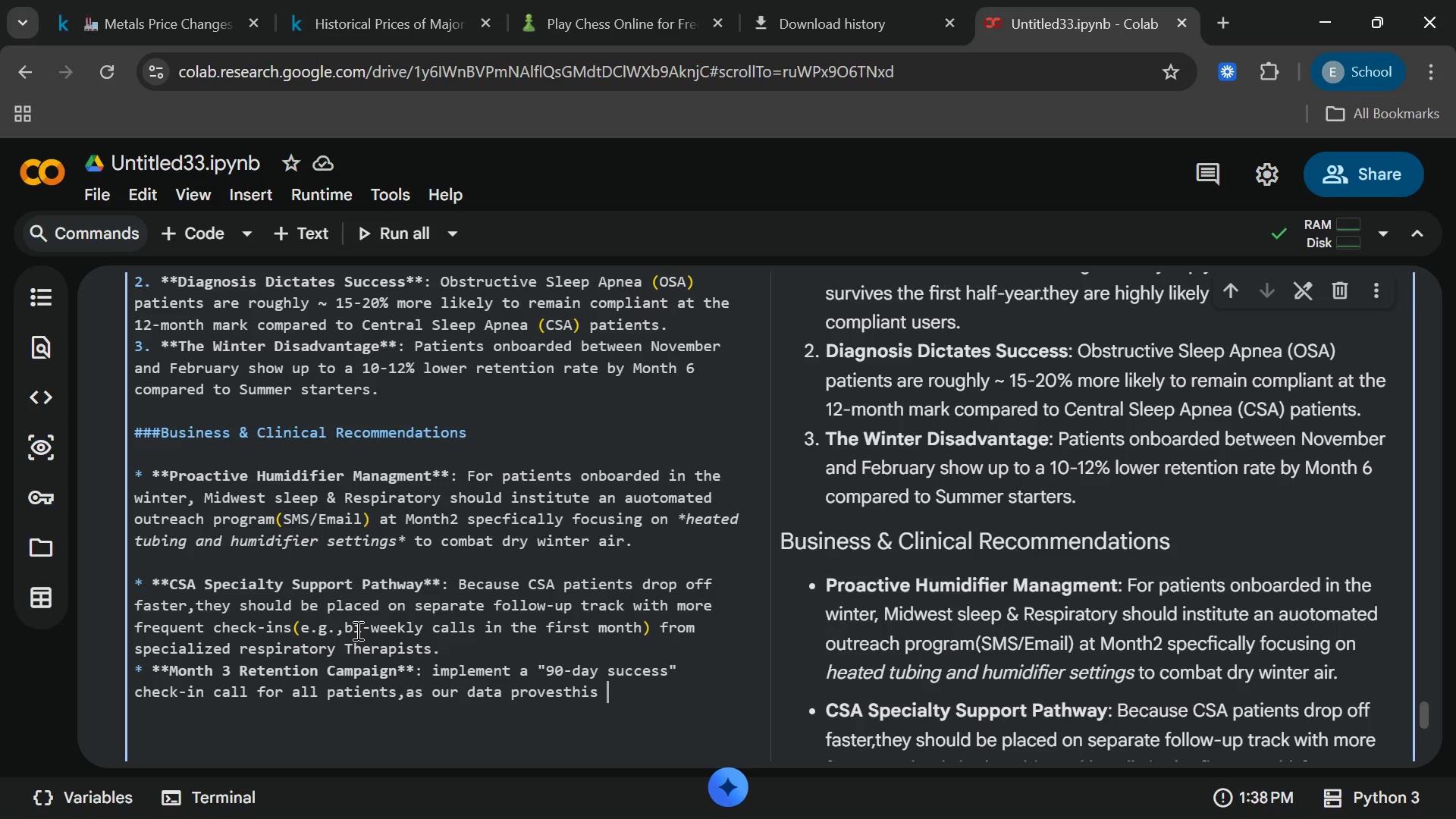 
key(ArrowLeft)
 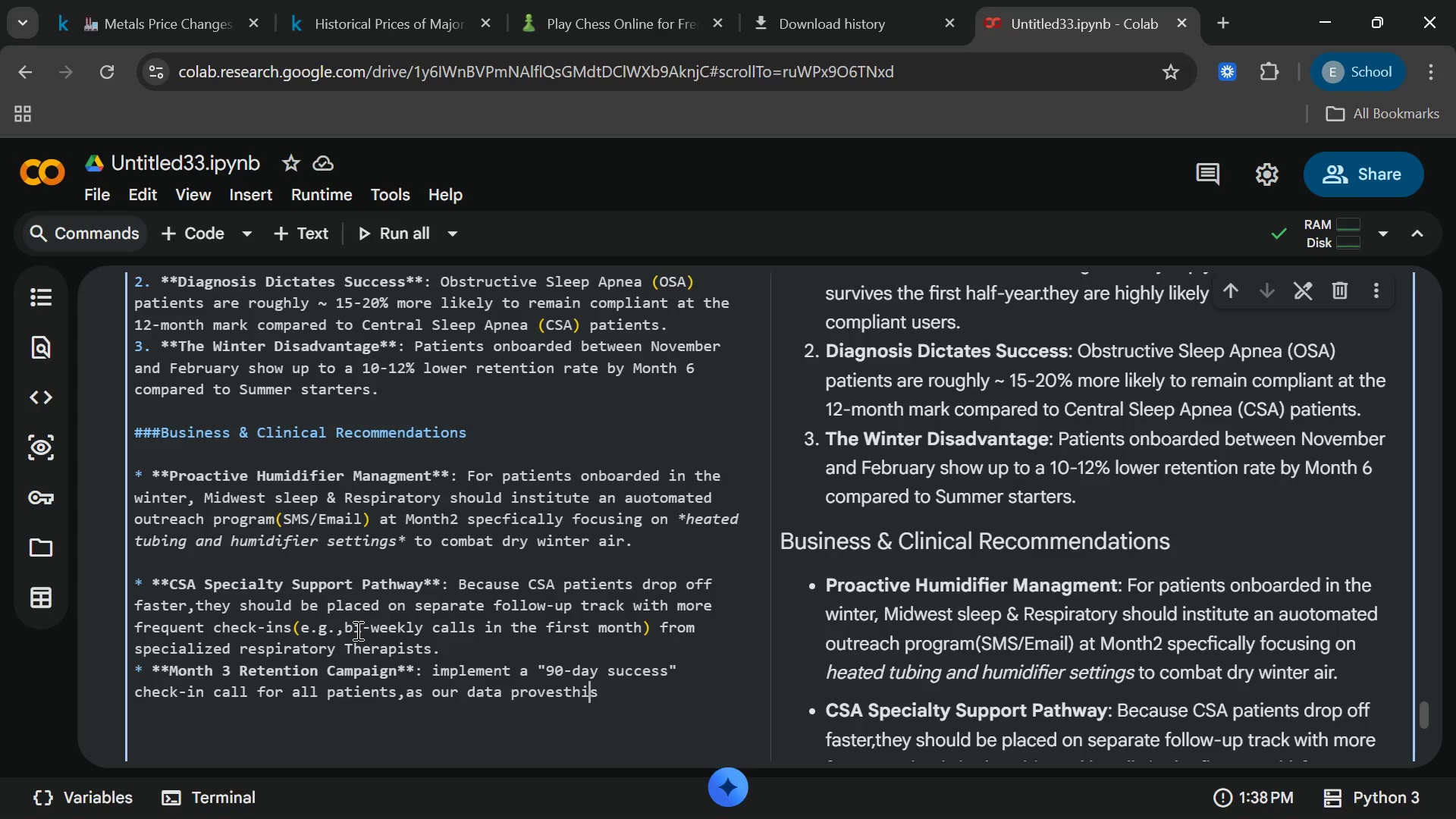 
key(ArrowLeft)
 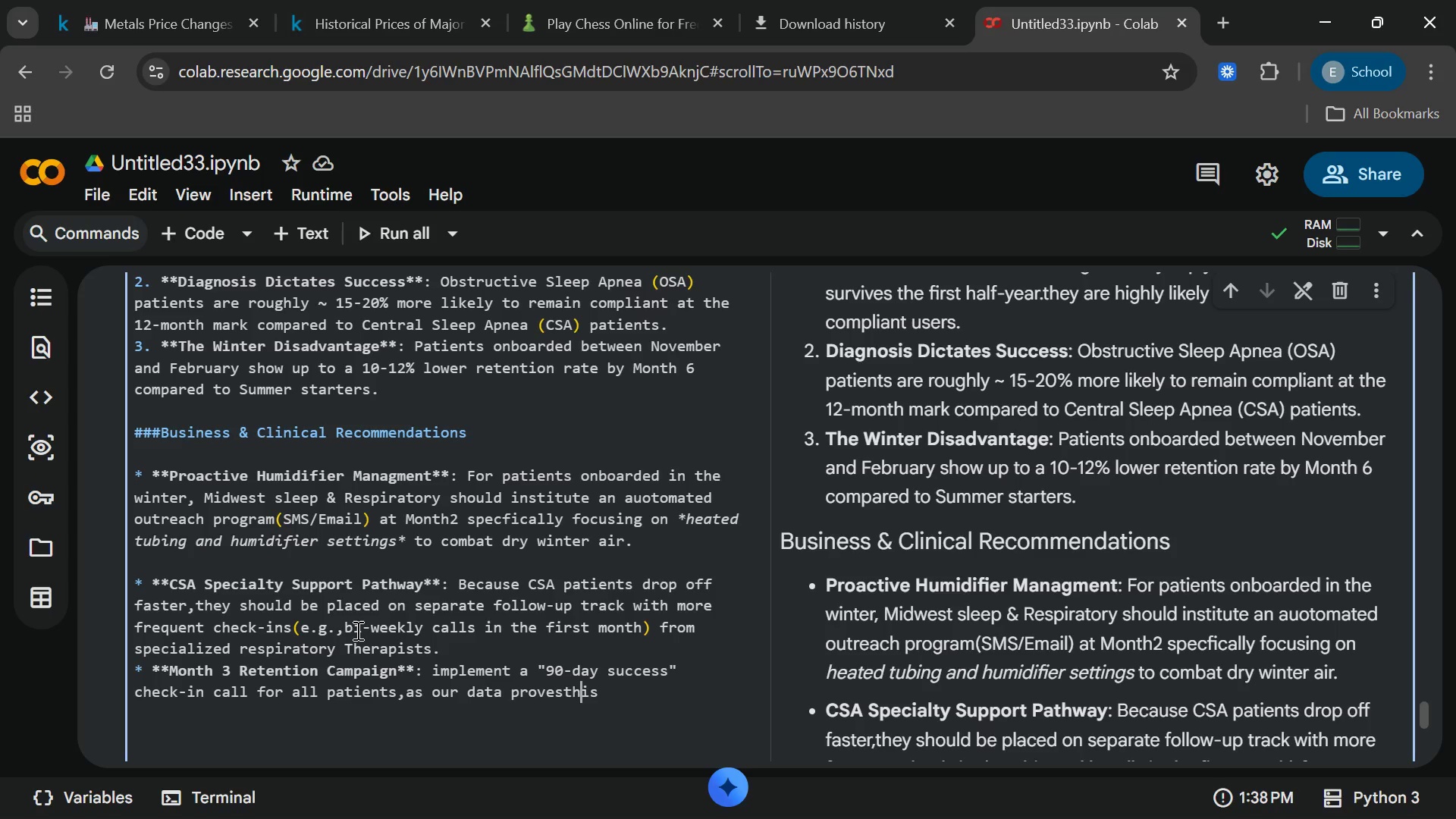 
key(ArrowLeft)
 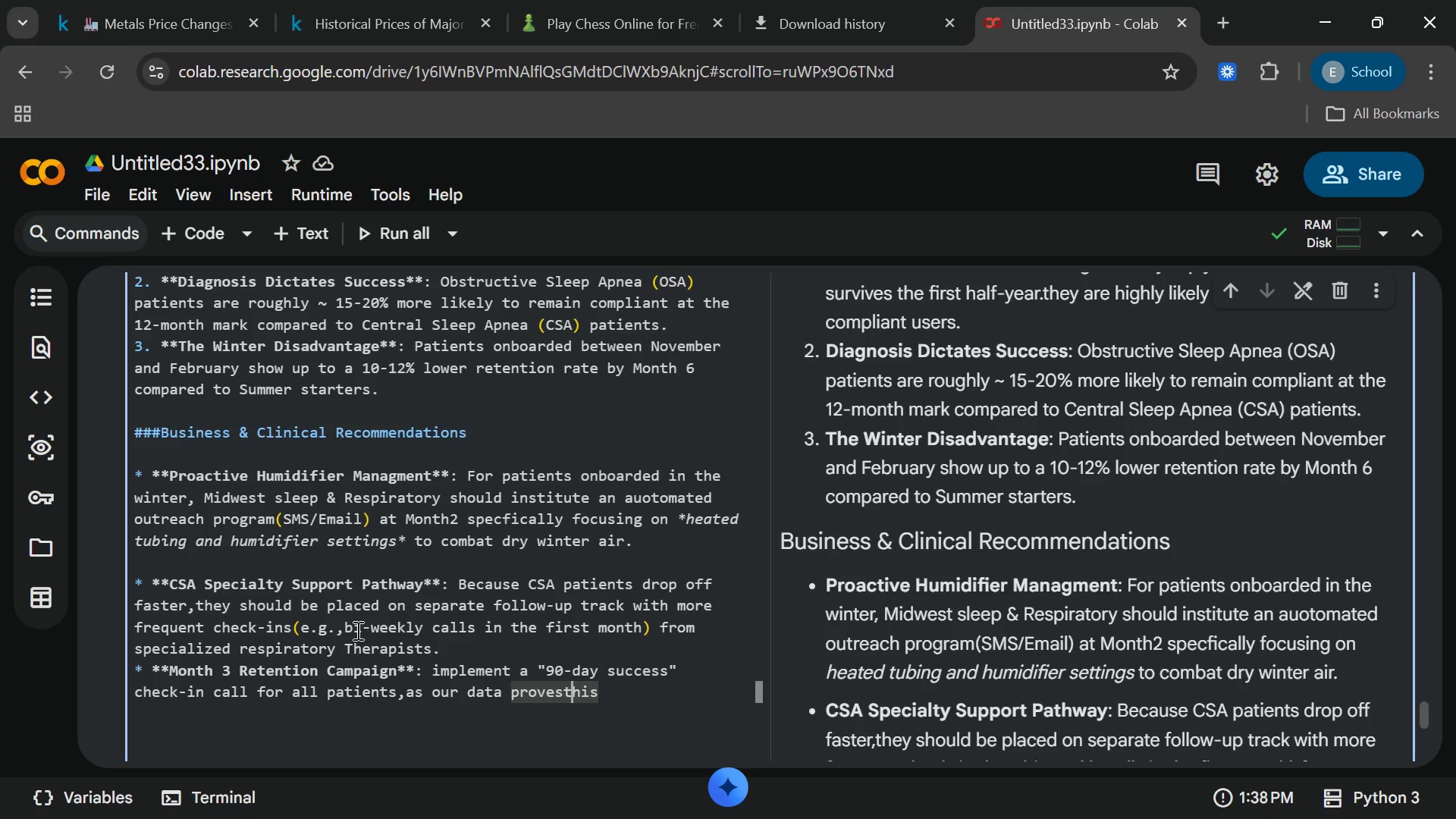 
key(ArrowLeft)
 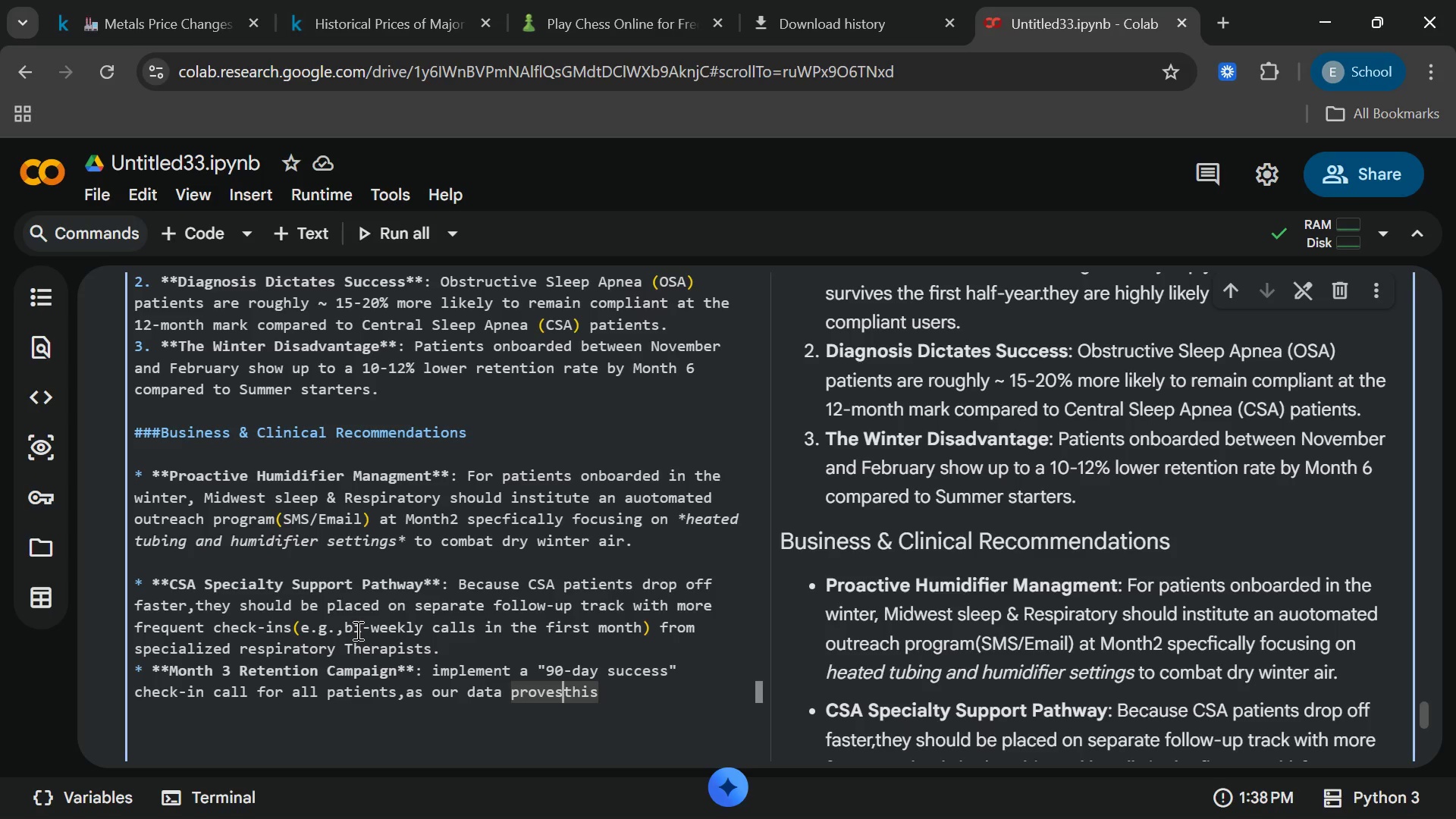 
key(ArrowLeft)
 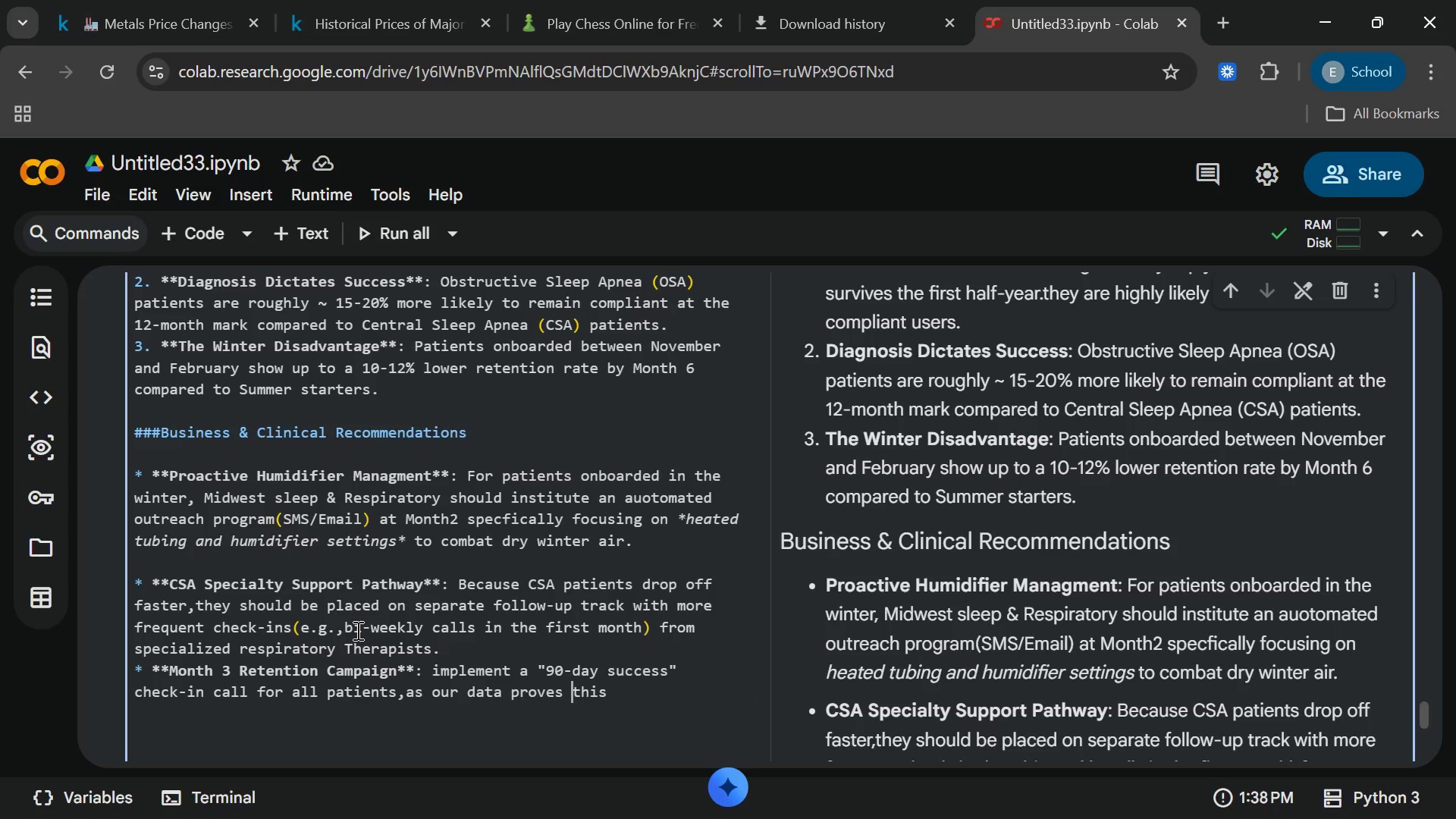 
key(Space)
 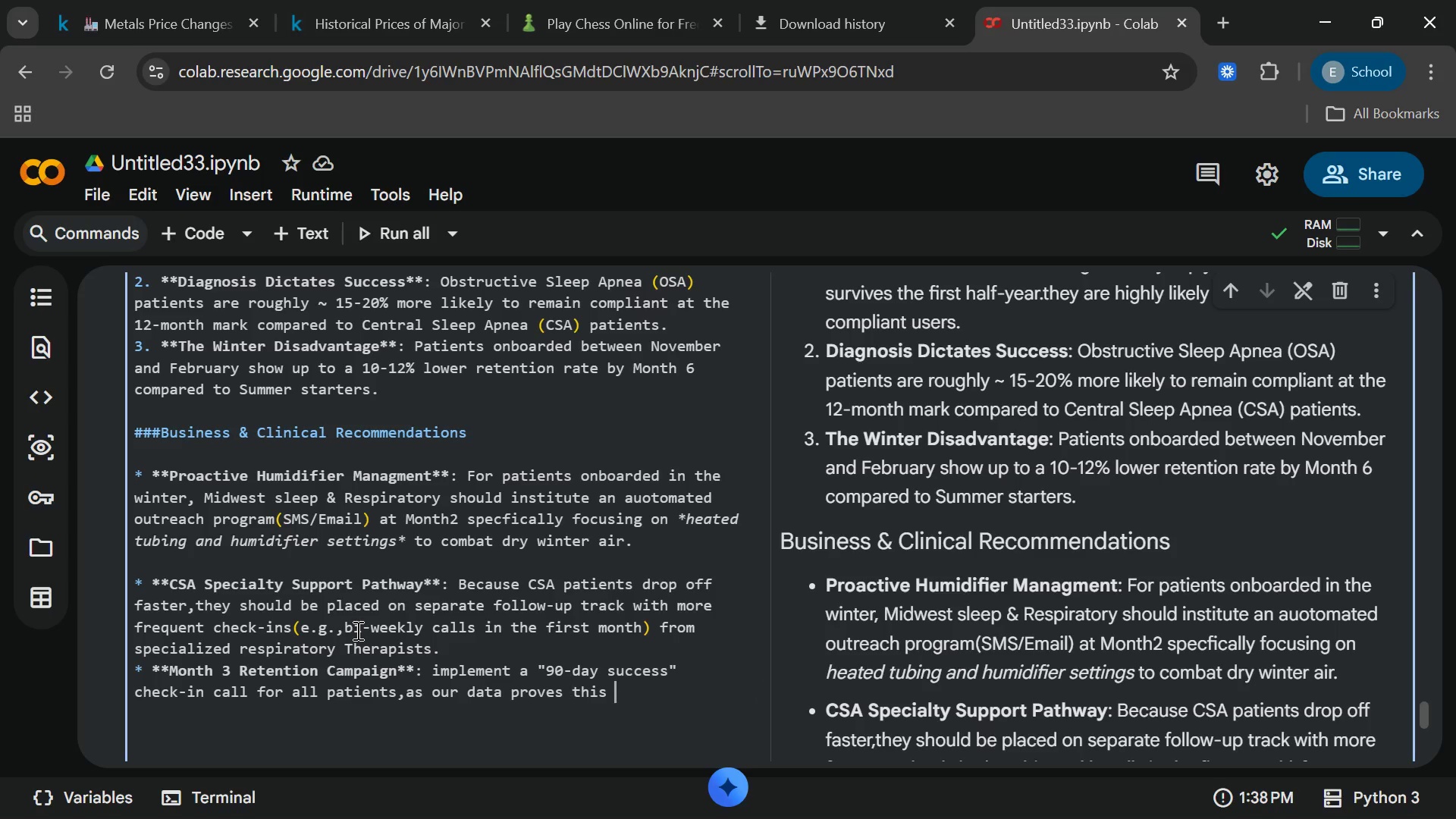 
key(End)
 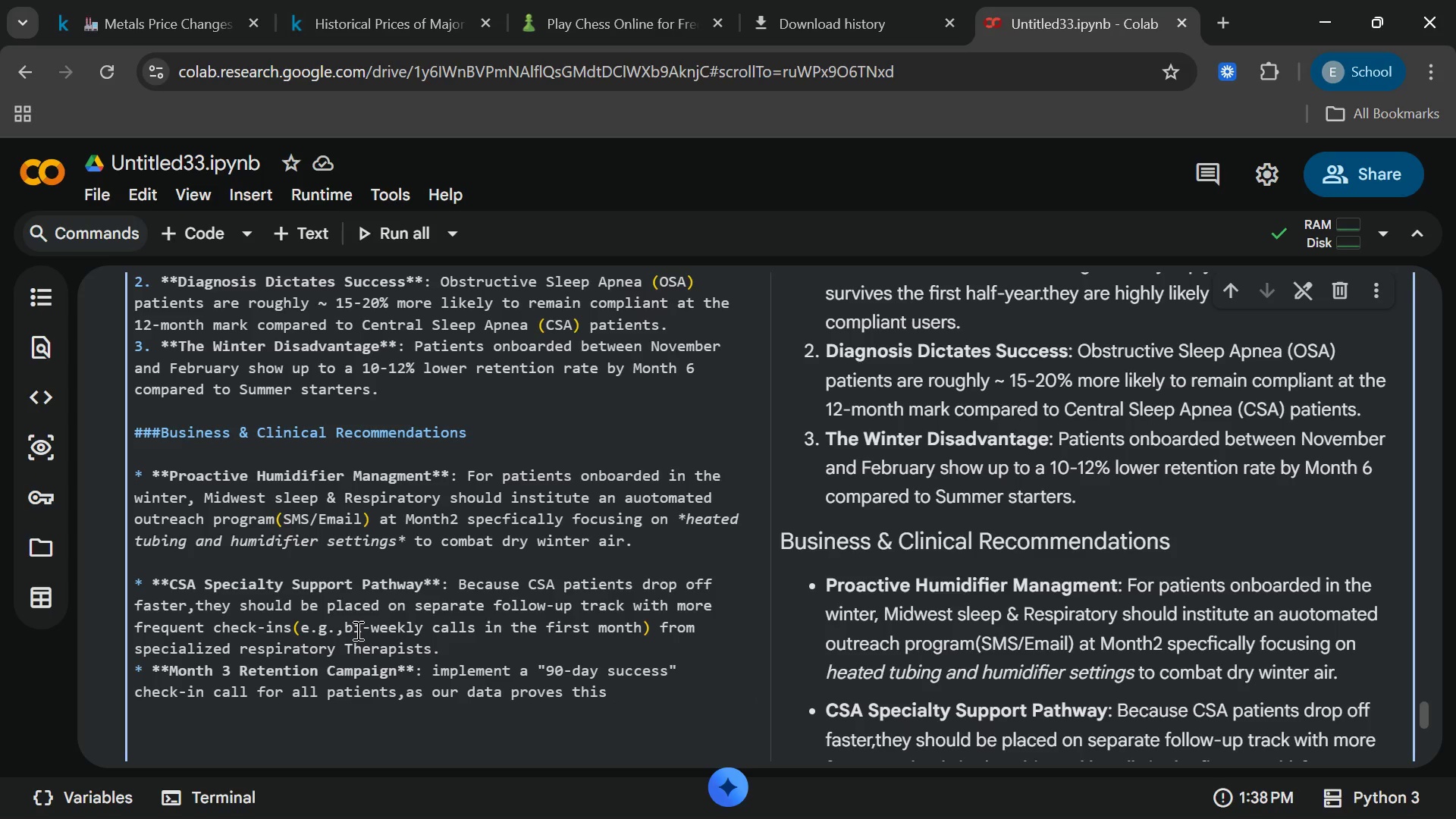 
type(is the inflection point where adherenc)
 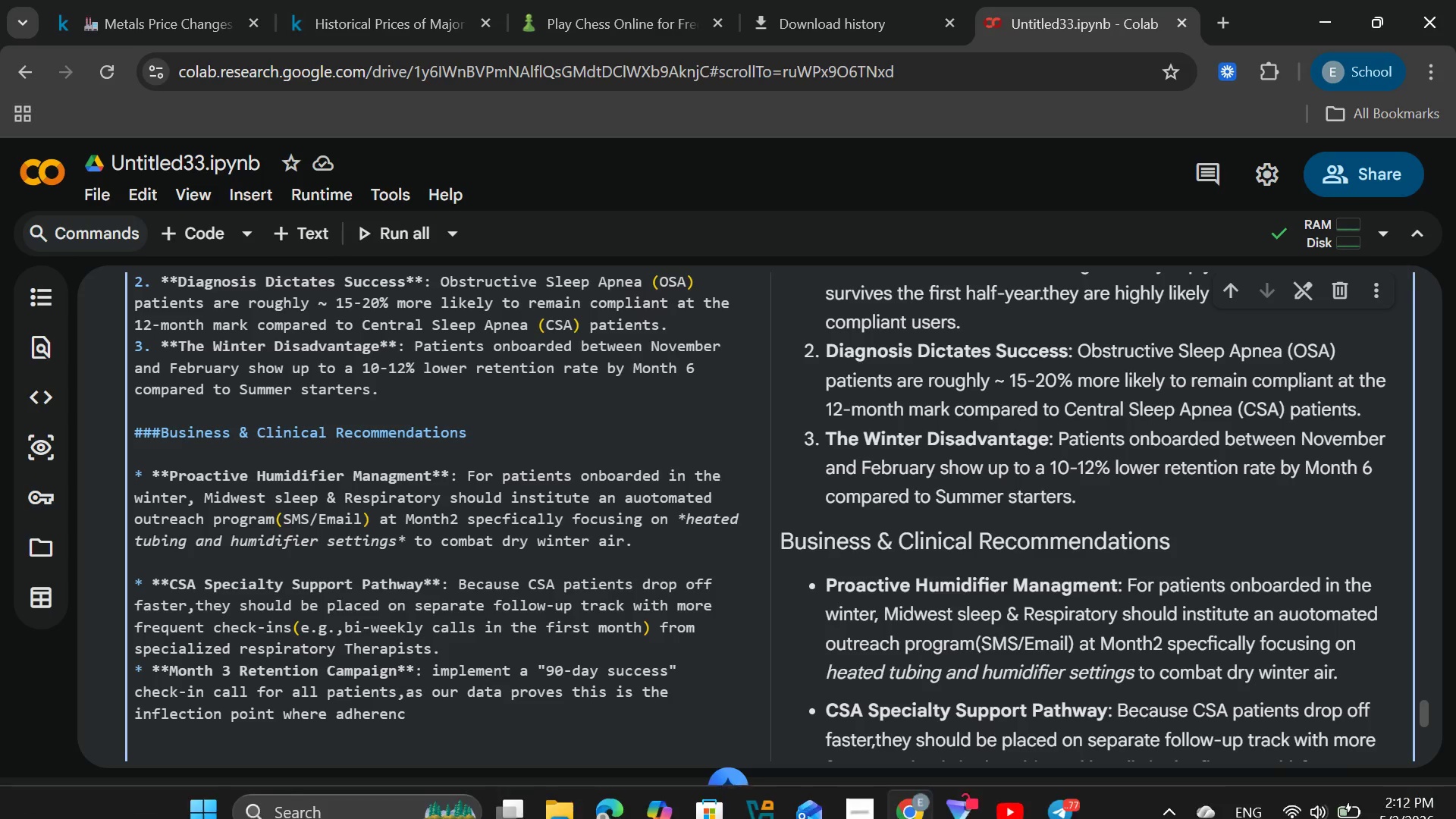 
left_click([1319, 805])
 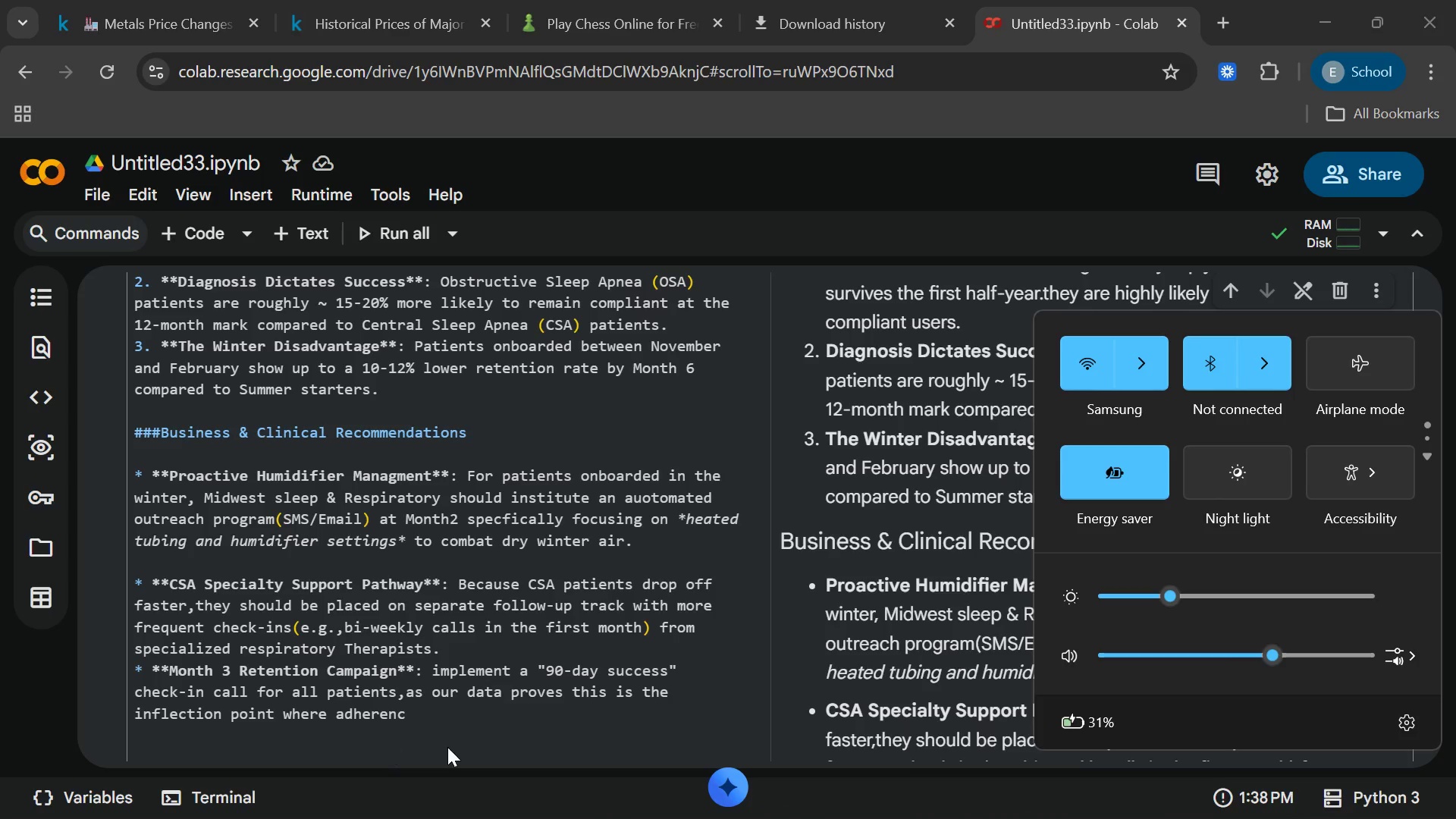 
wait(5.61)
 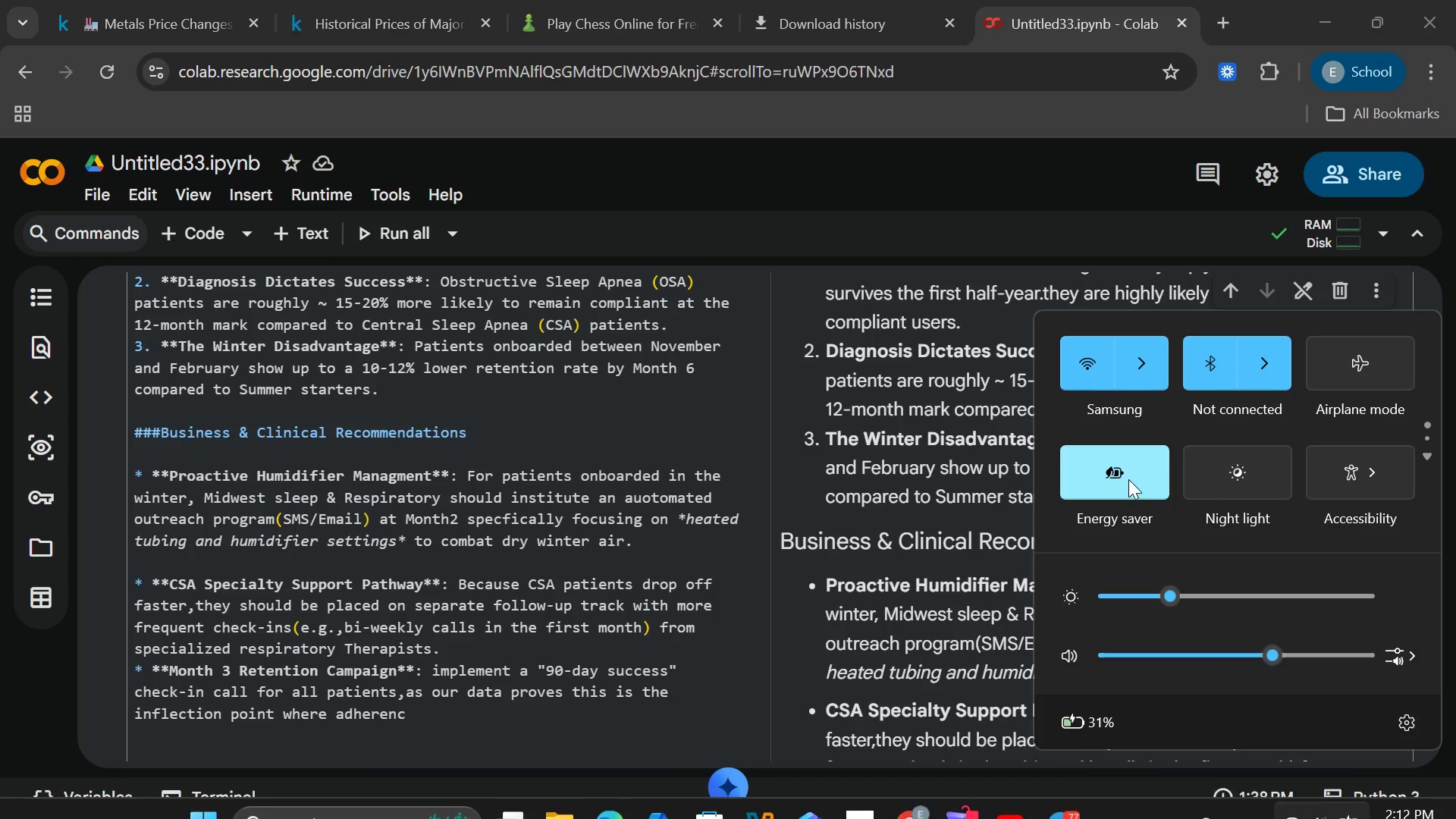 
left_click([862, 776])